 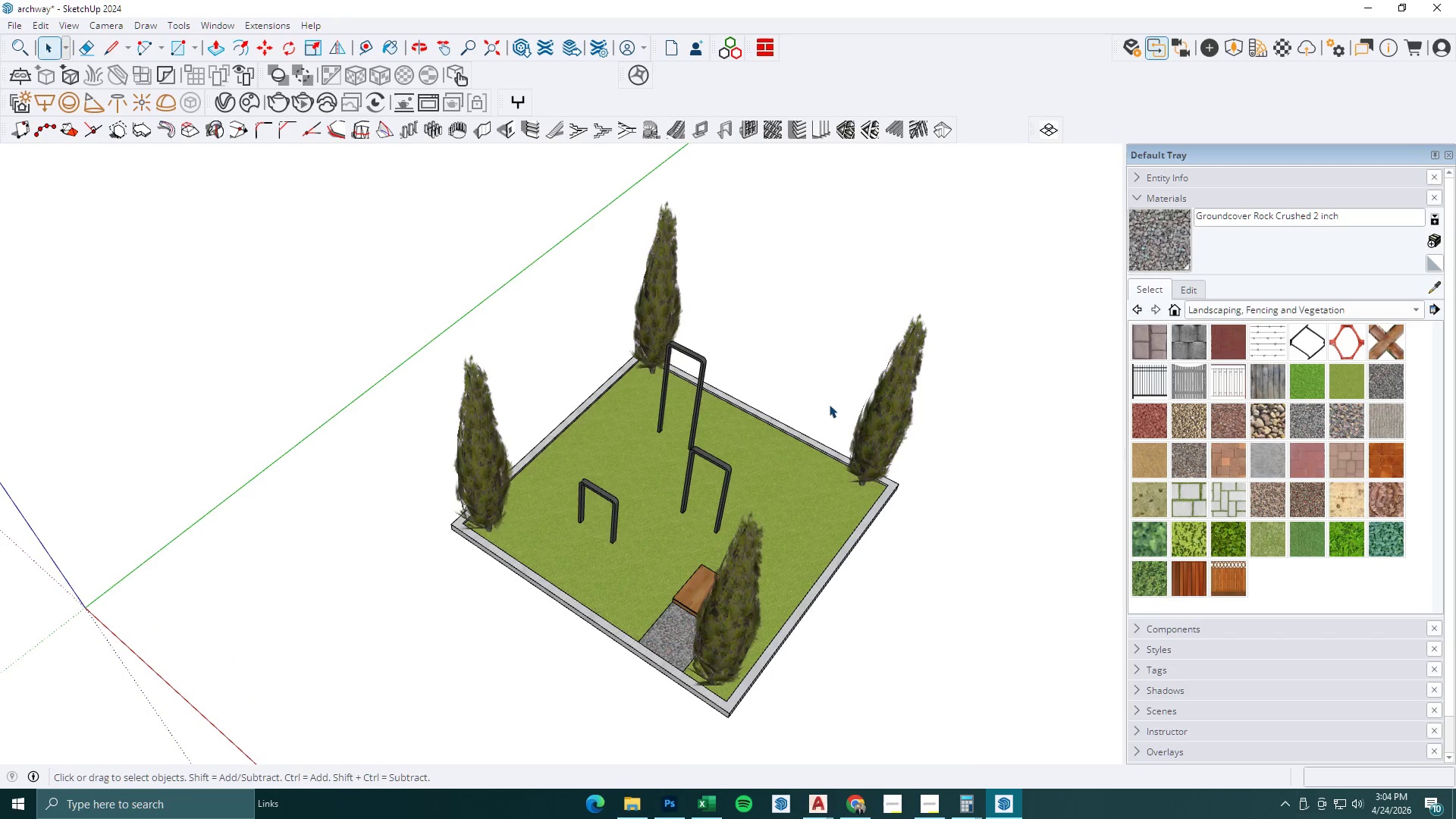 
key(Z)
 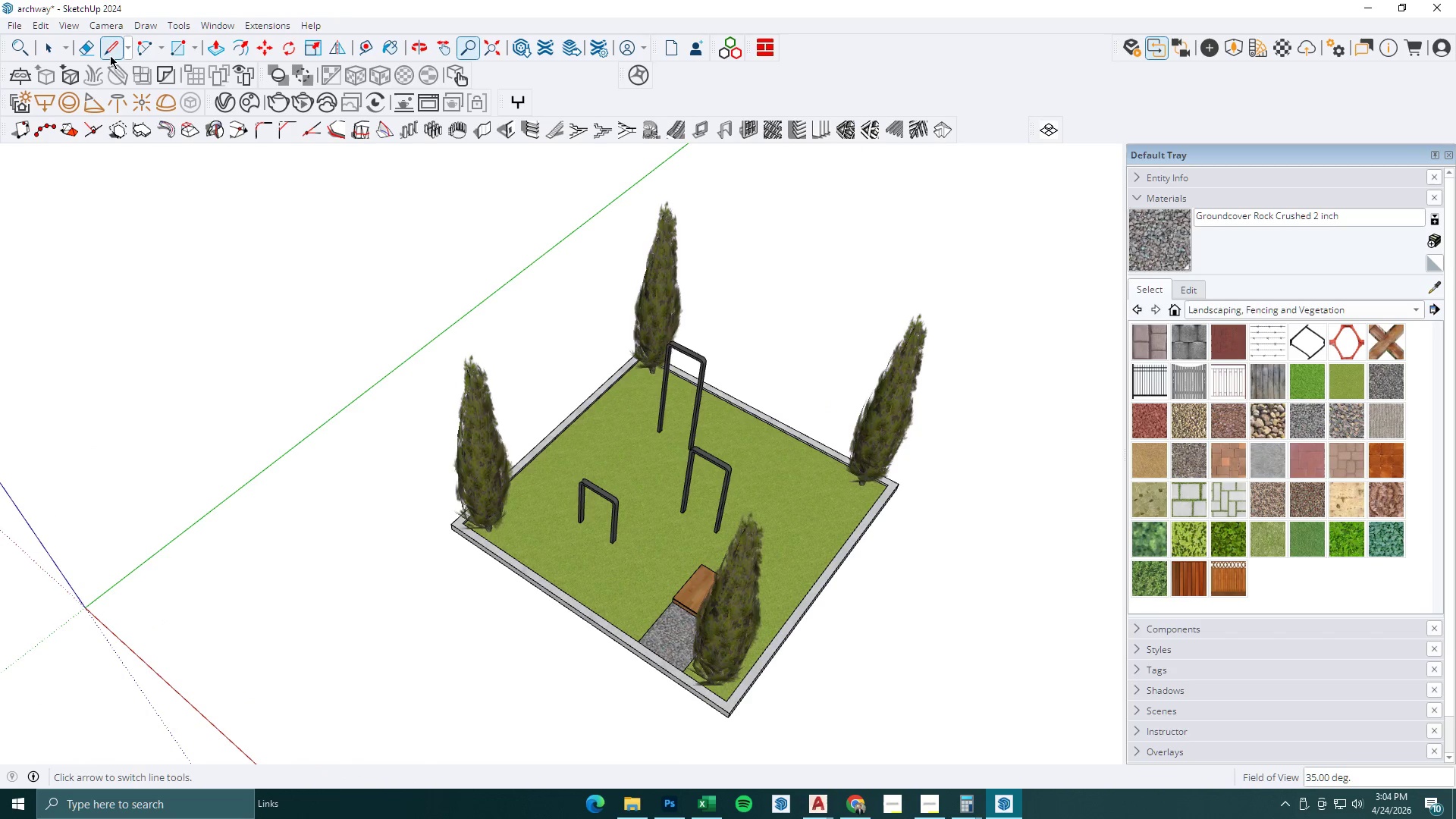 
left_click([112, 19])
 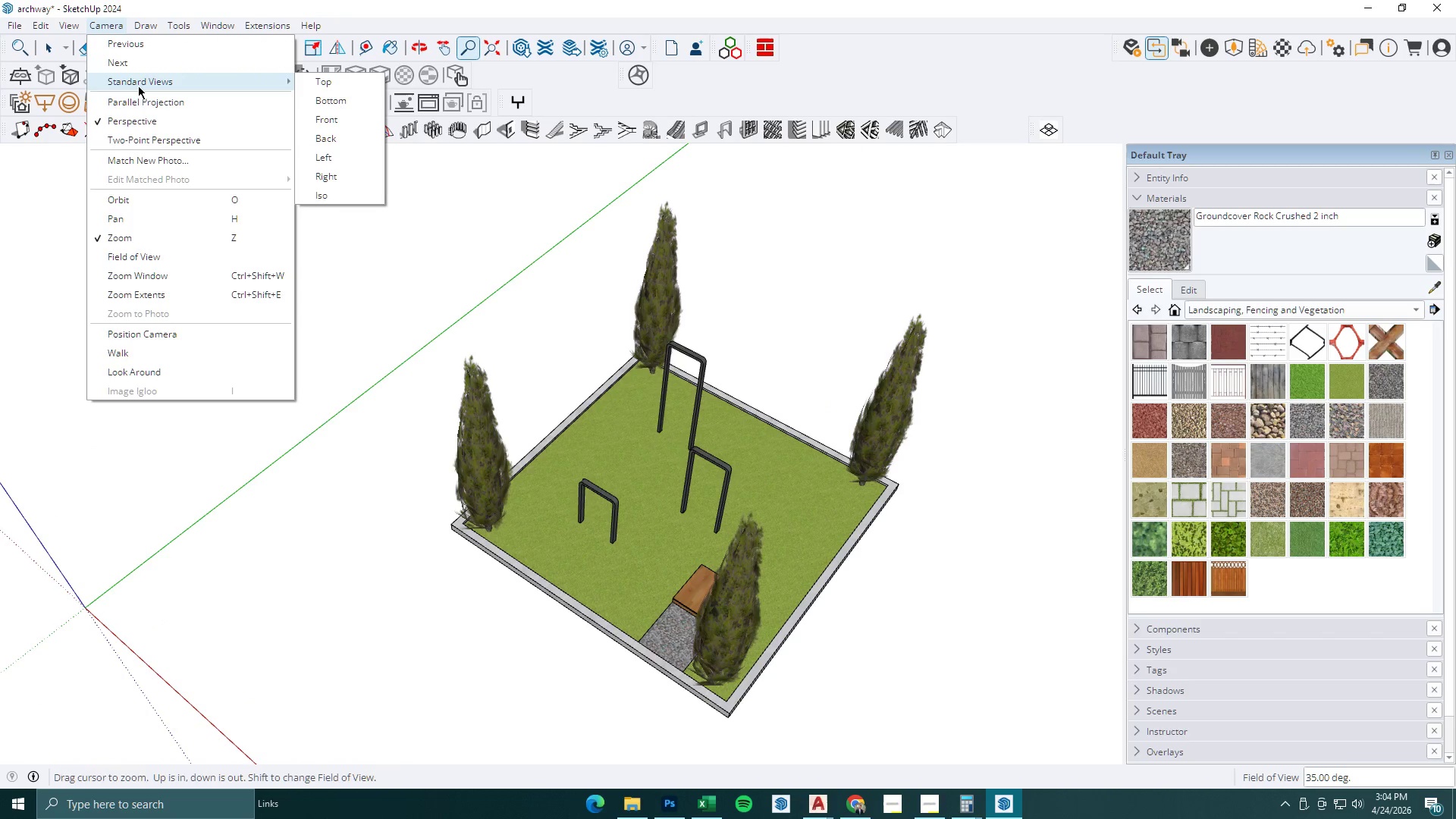 
left_click([145, 100])
 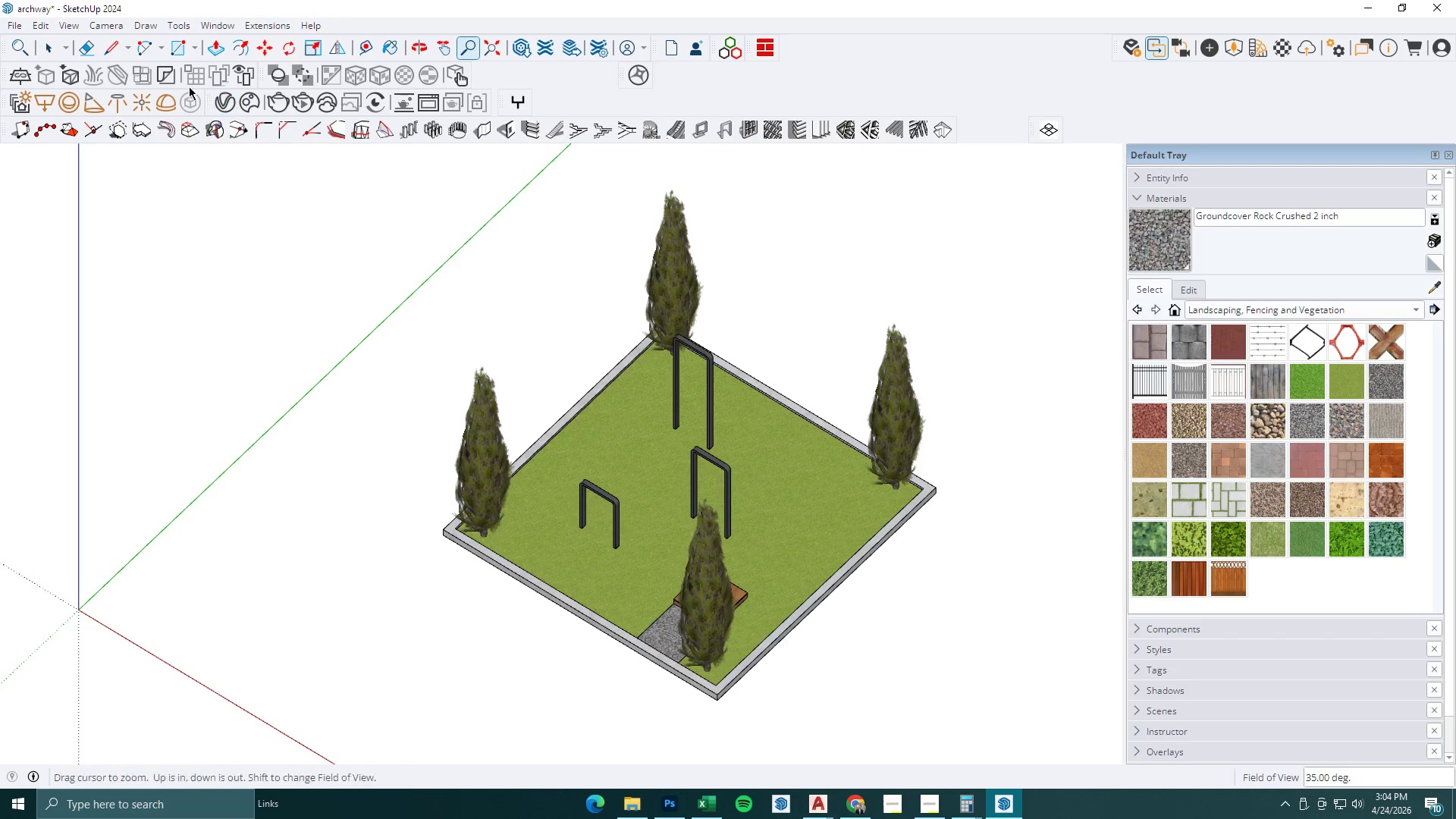 
left_click([100, 28])
 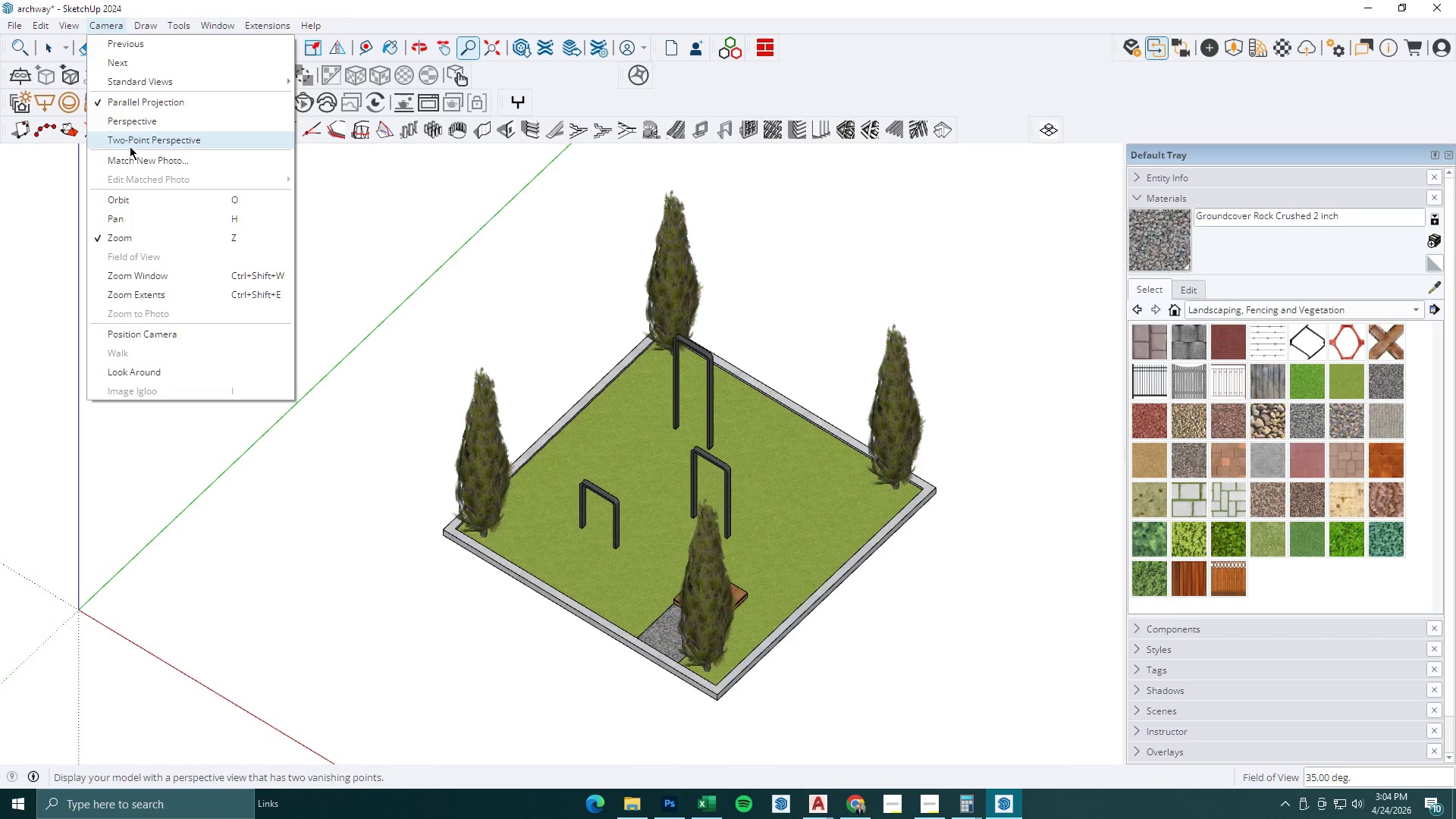 
left_click([130, 124])
 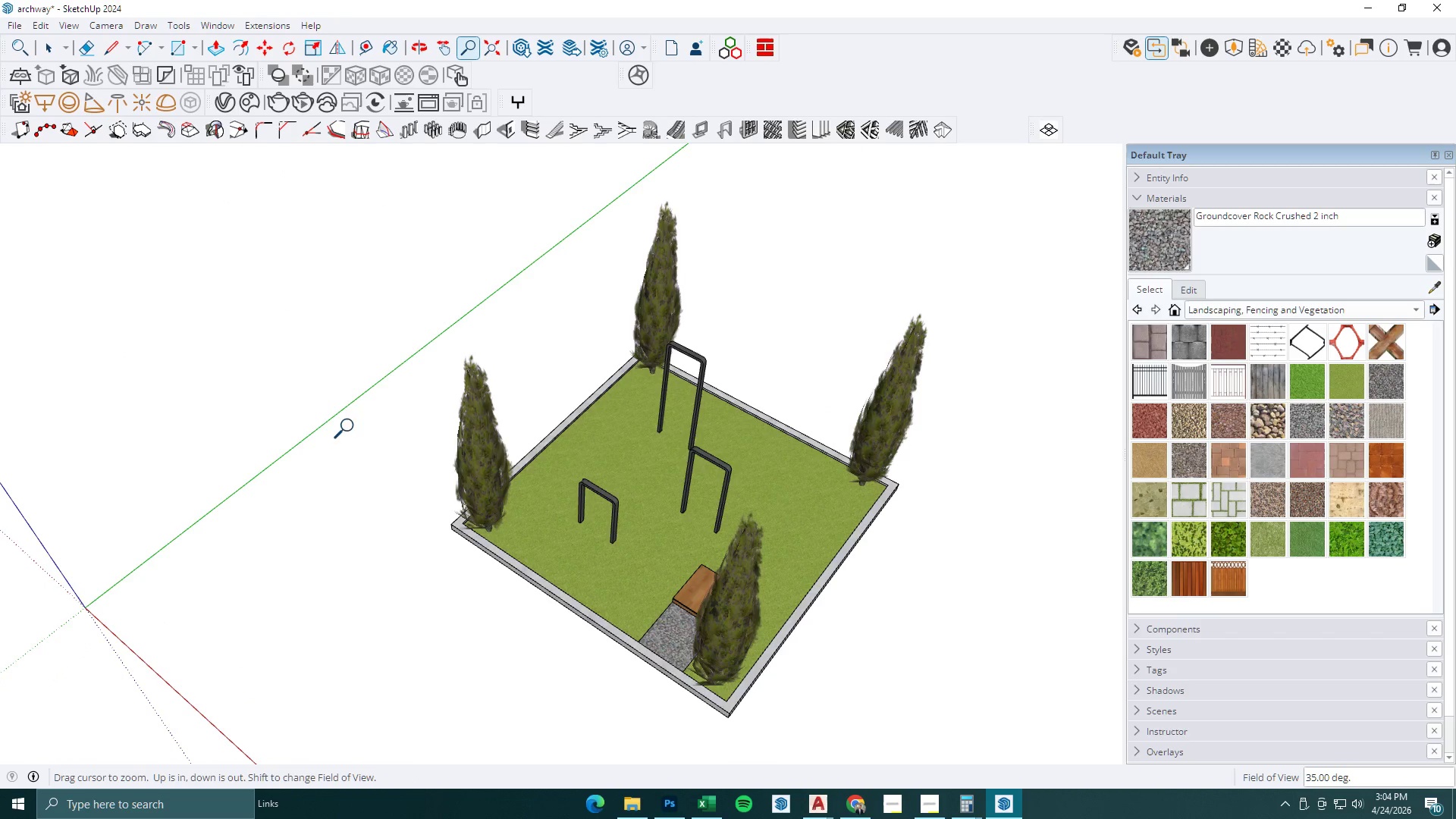 
scroll: coordinate [585, 461], scroll_direction: none, amount: 0.0
 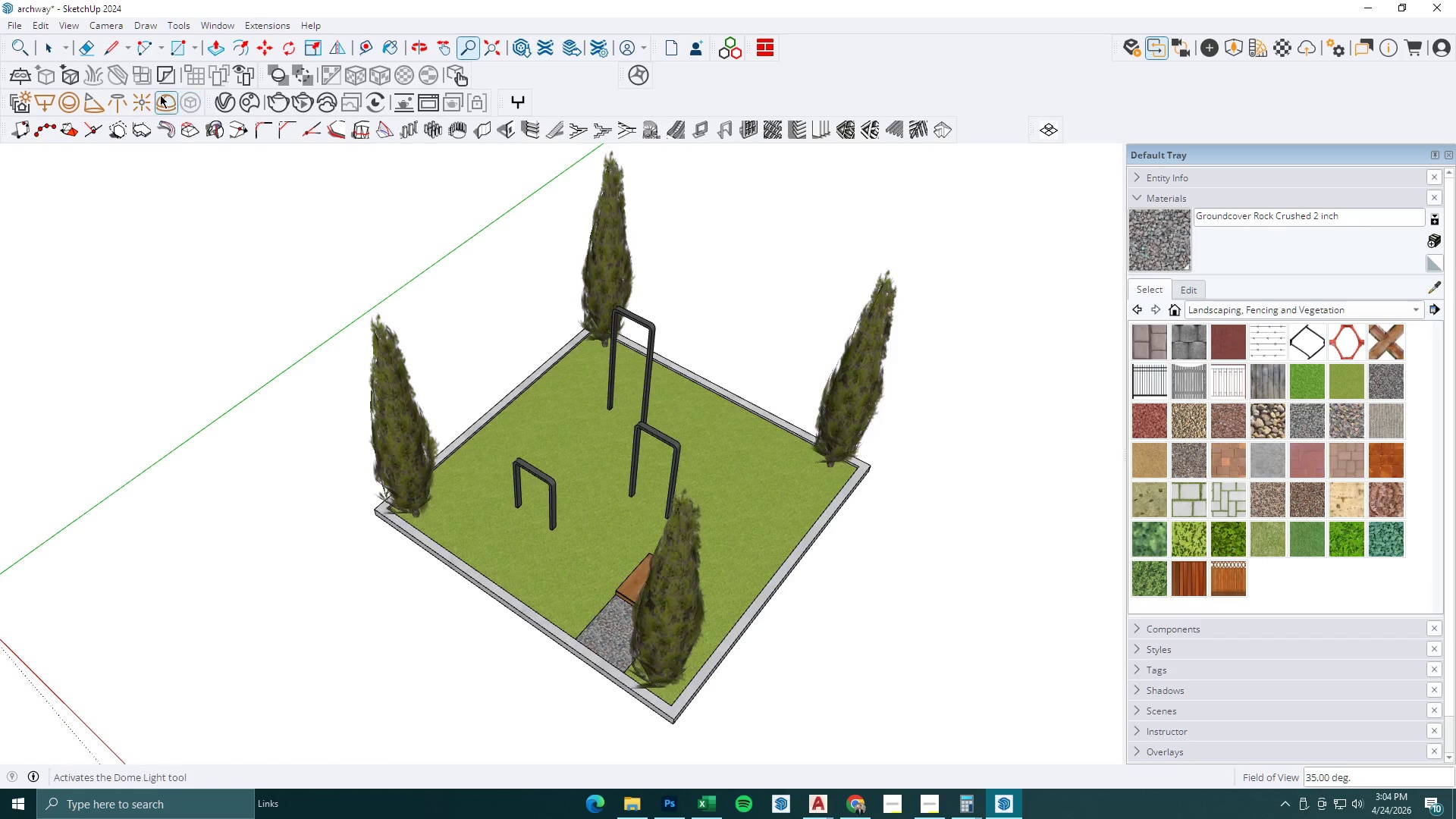 
left_click([1141, 199])
 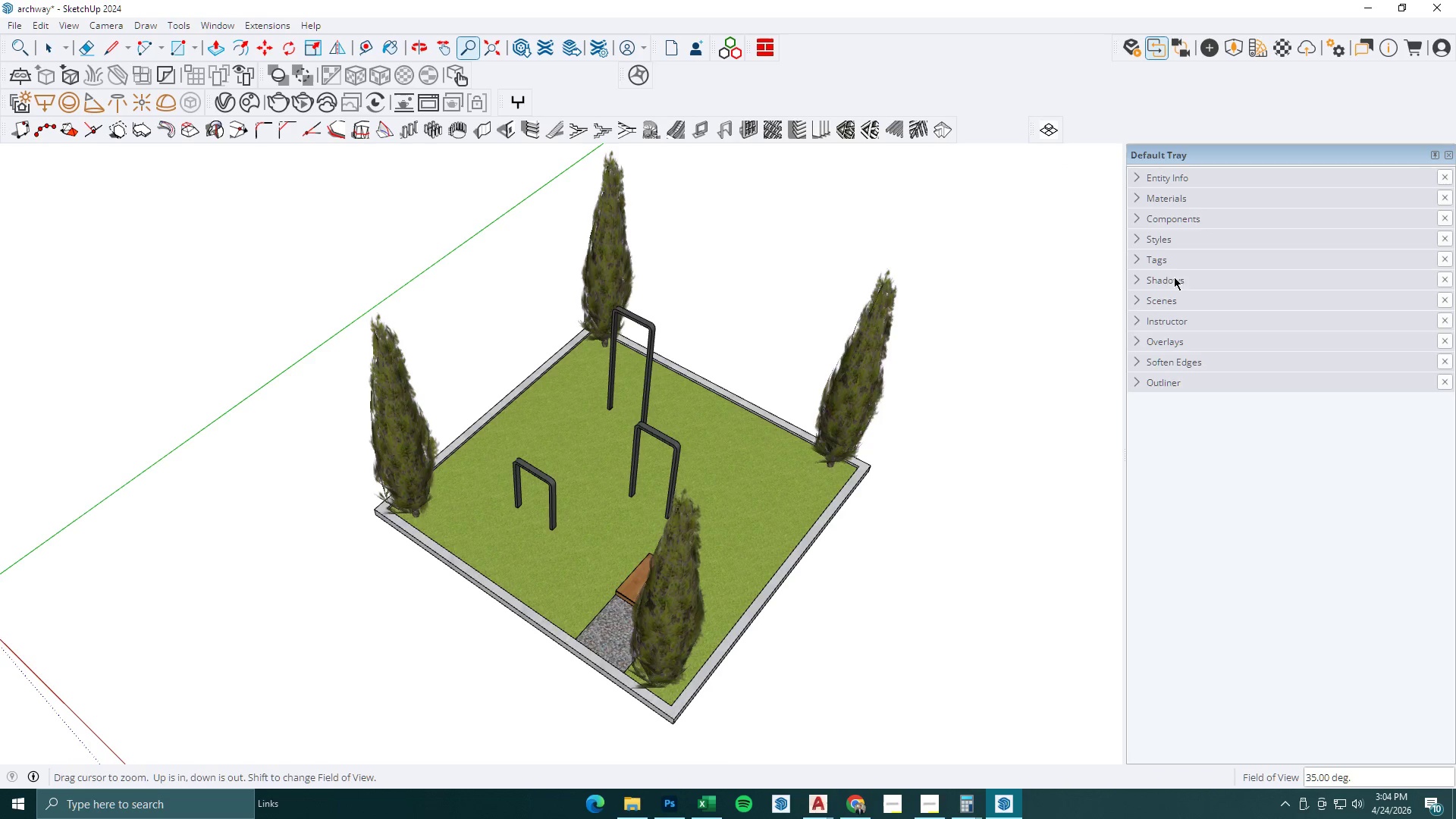 
left_click([1160, 297])
 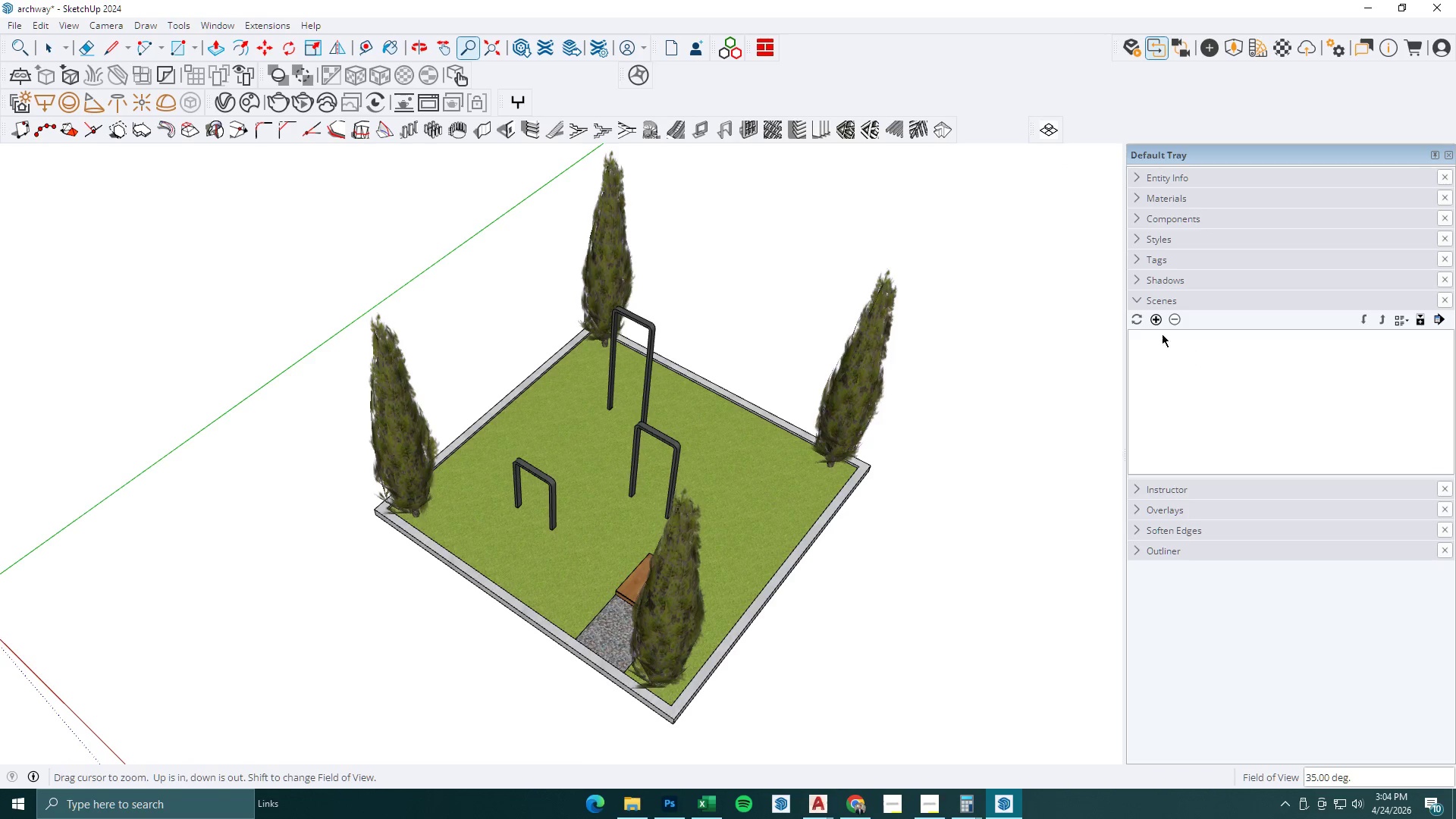 
left_click([1157, 320])
 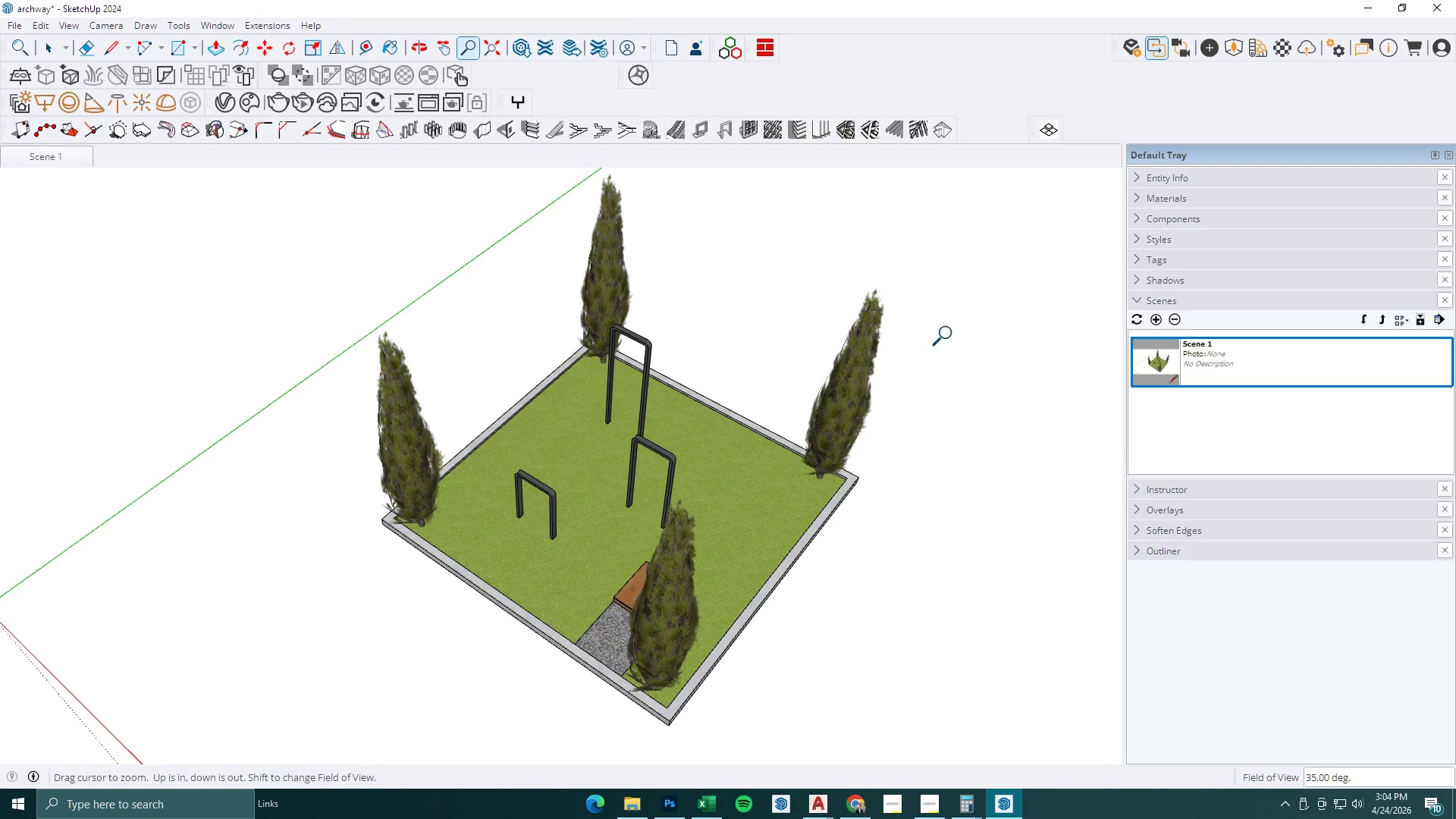 
key(Space)
 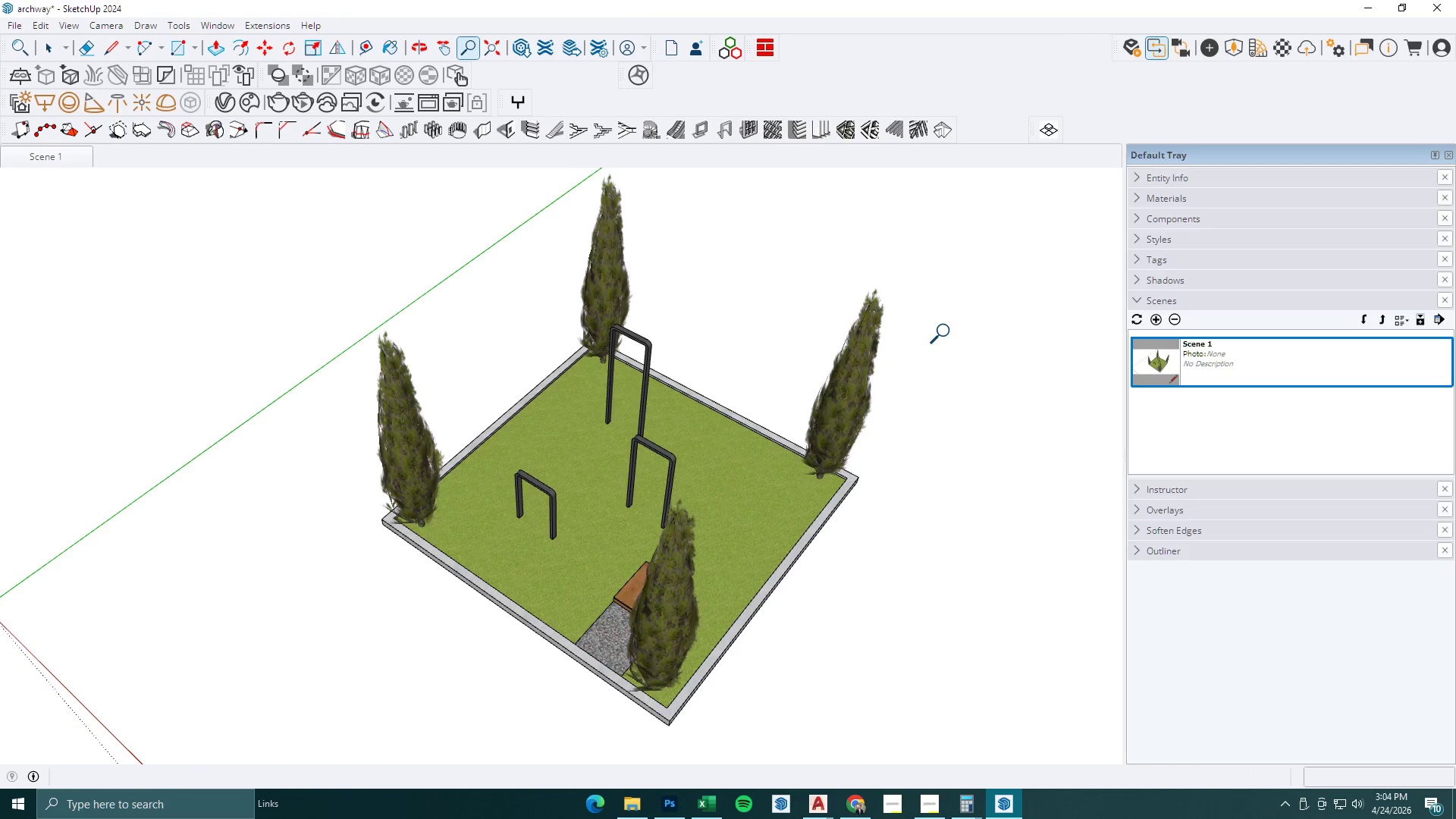 
left_click([947, 331])
 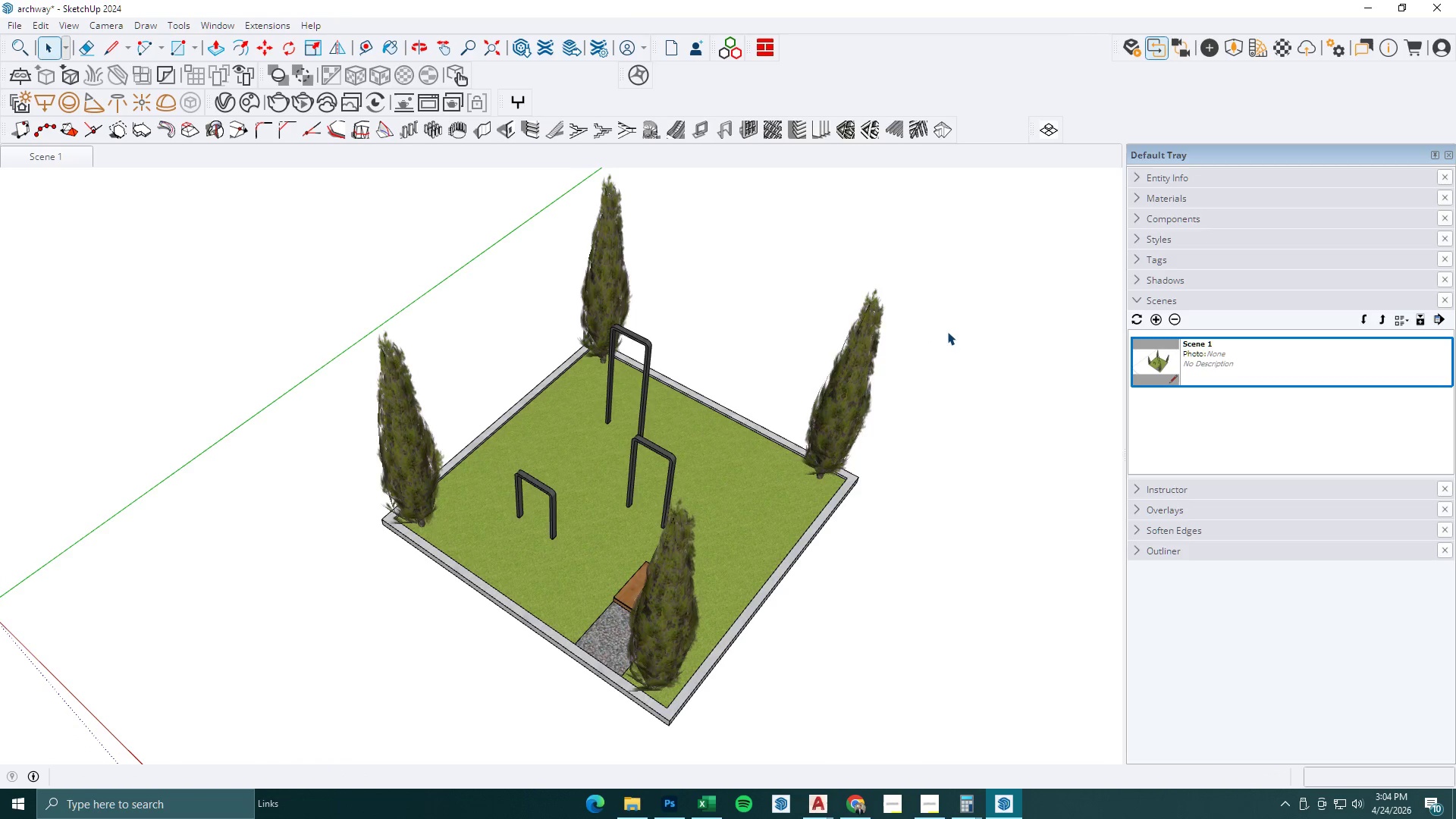 
key(Space)
 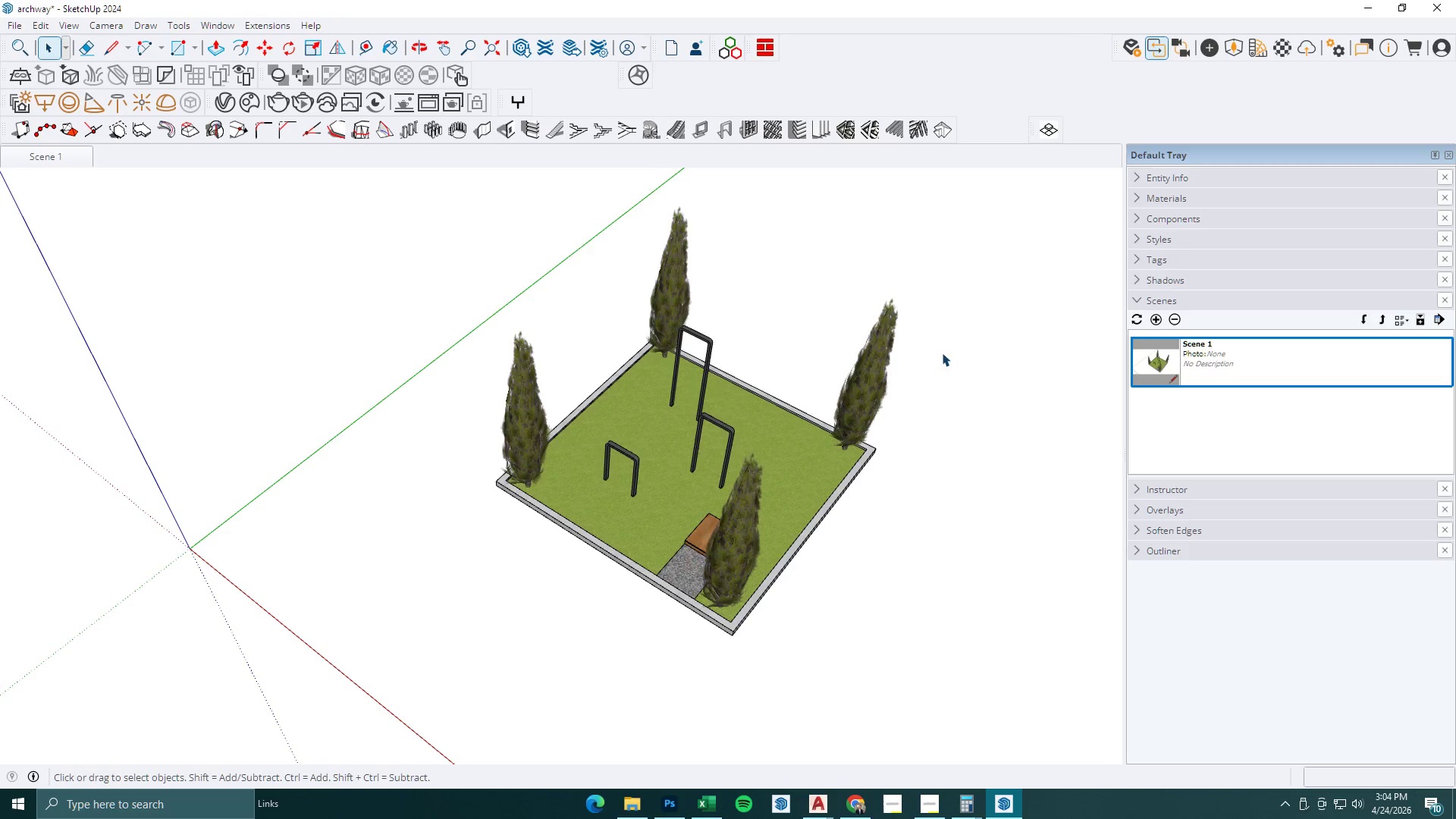 
key(Escape)
 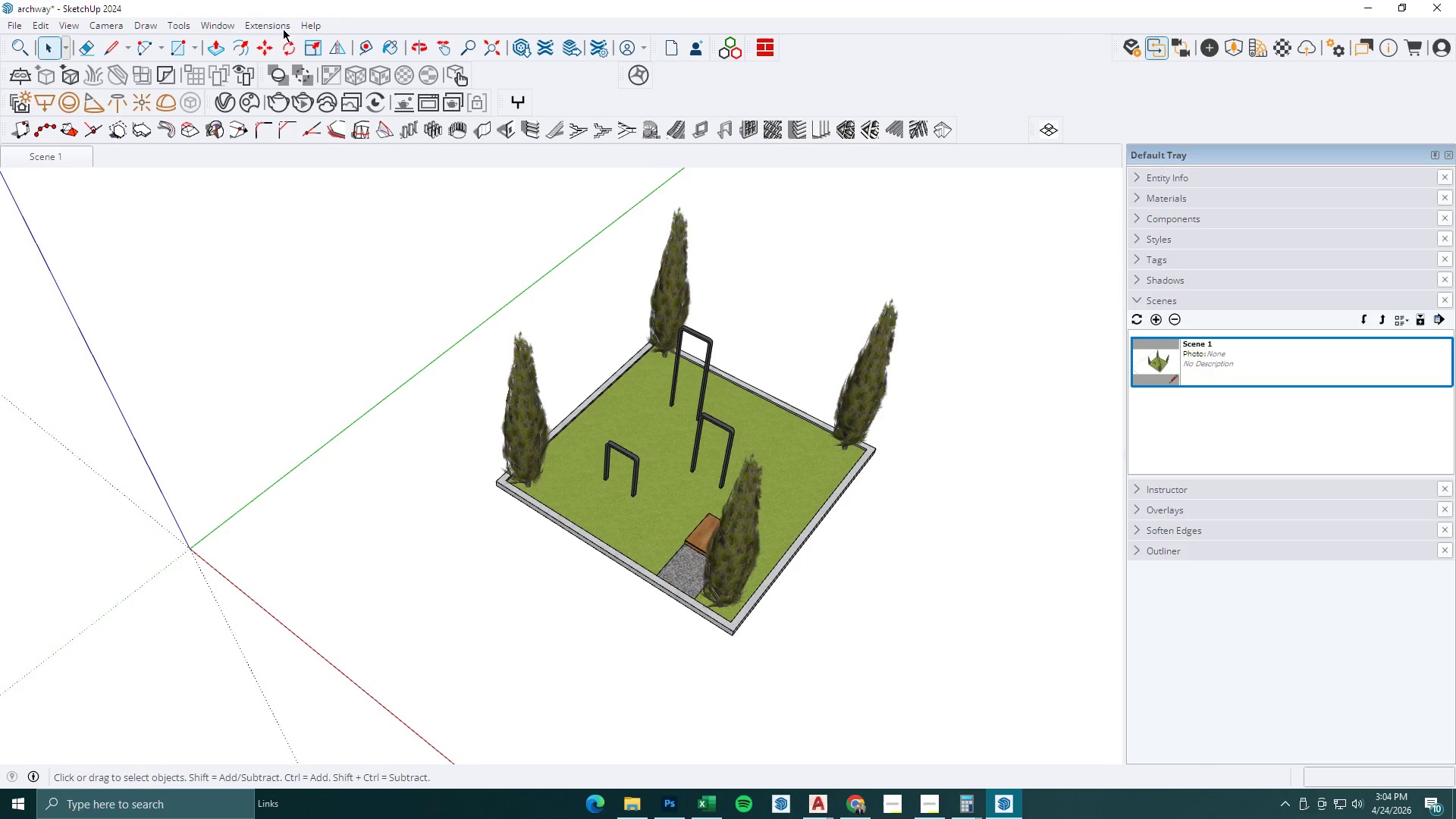 
scroll: coordinate [946, 331], scroll_direction: down, amount: 4.0
 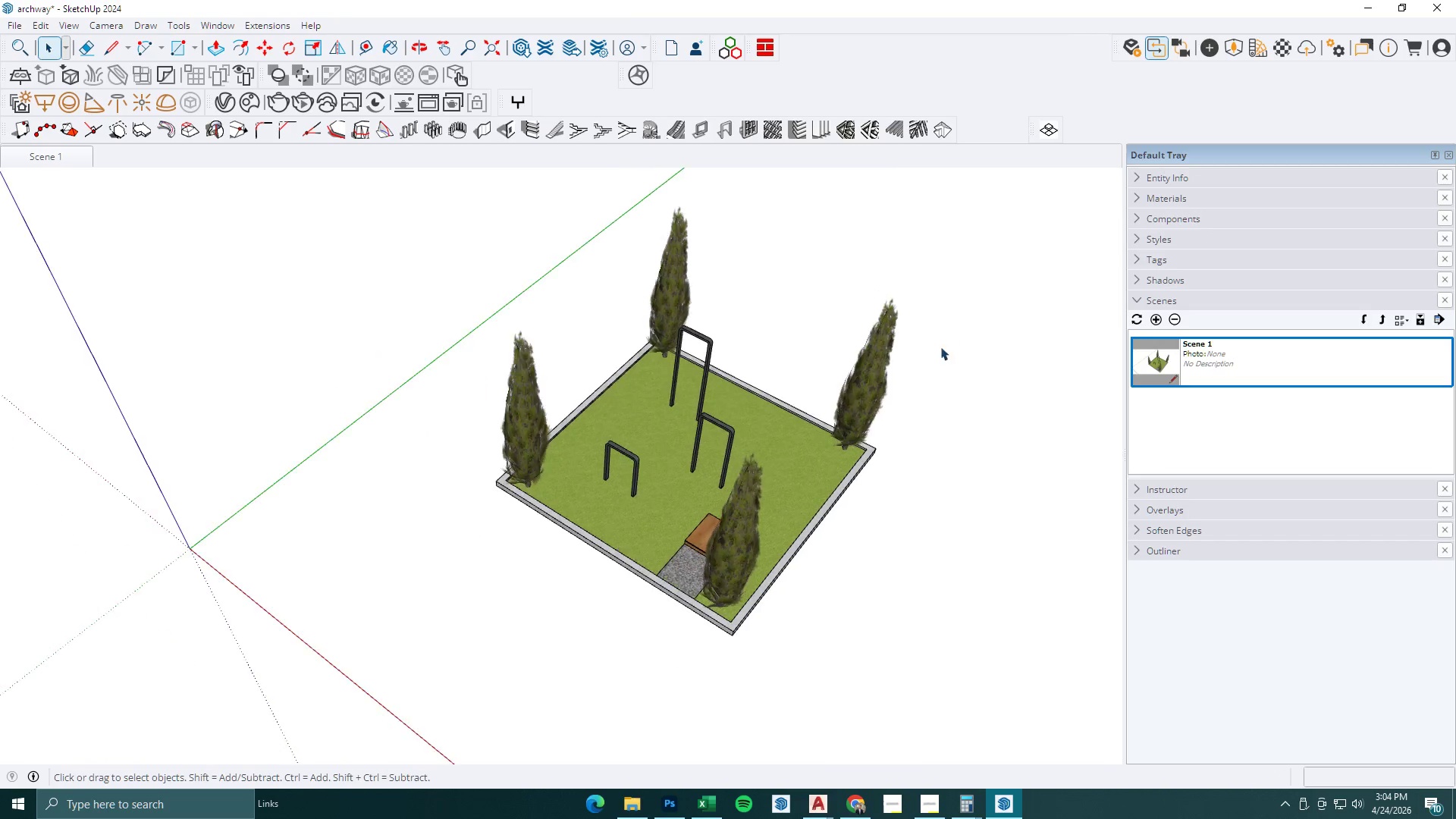 
left_click([212, 20])
 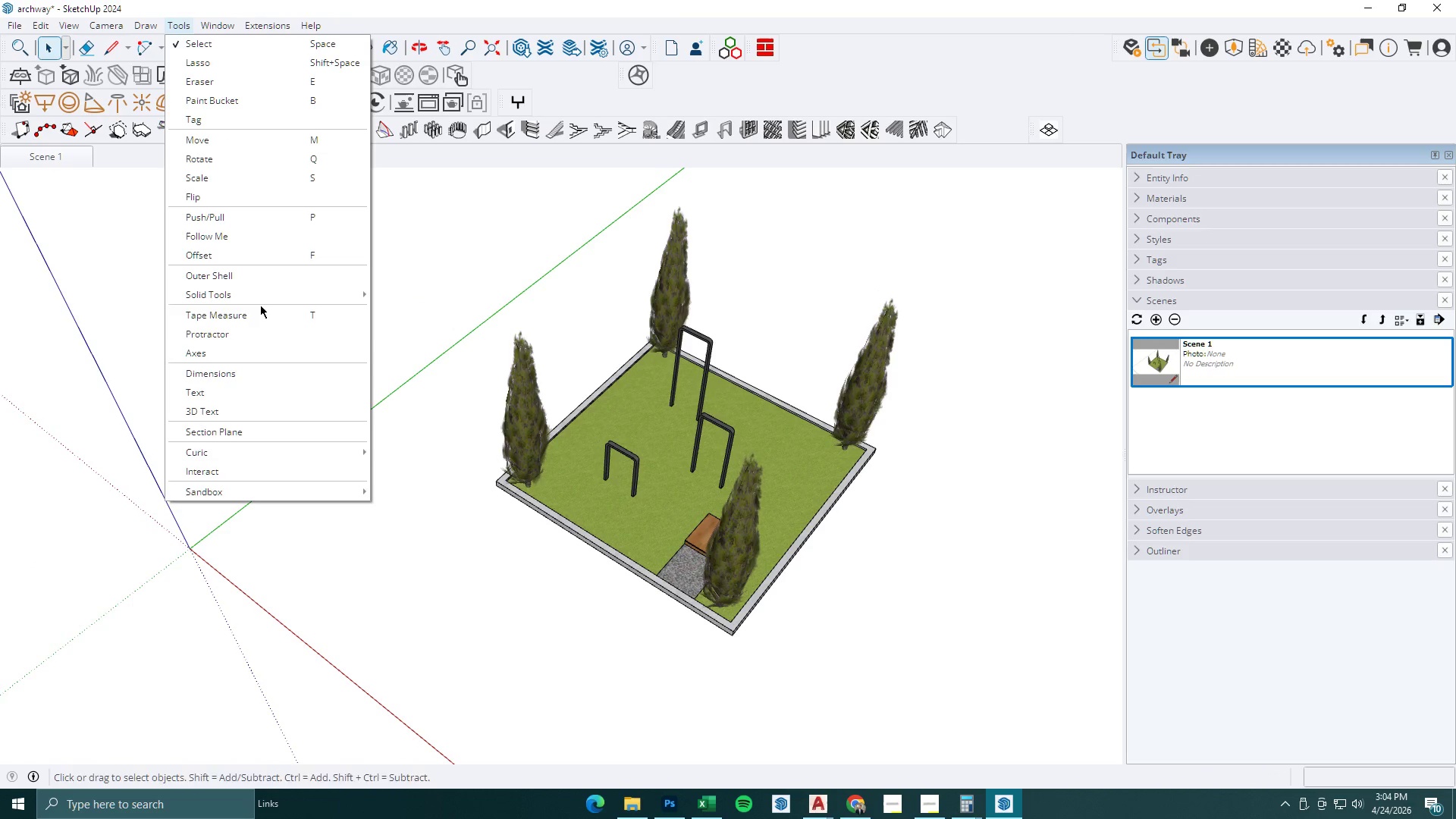 
left_click([262, 376])
 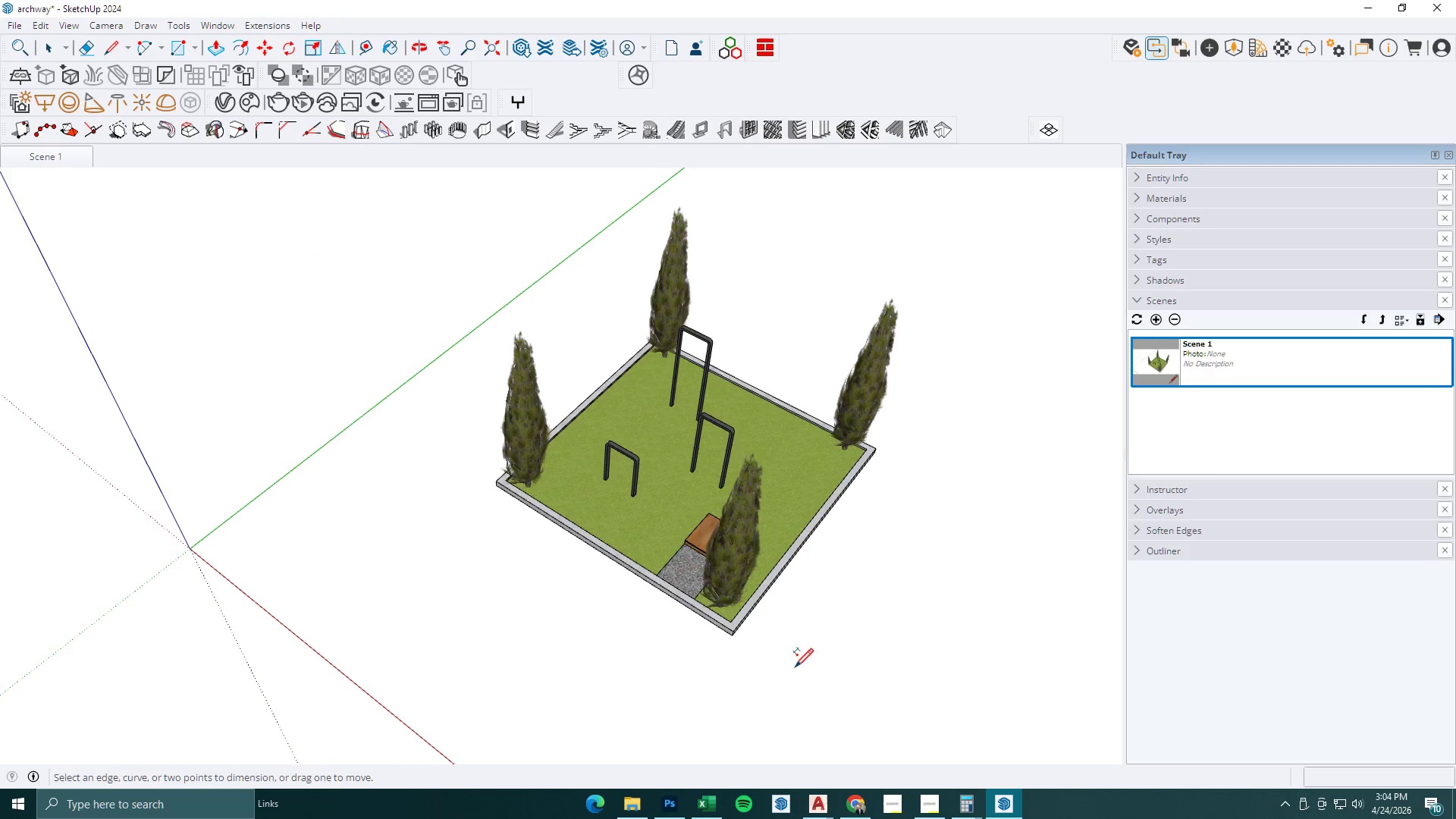 
scroll: coordinate [727, 624], scroll_direction: up, amount: 7.0
 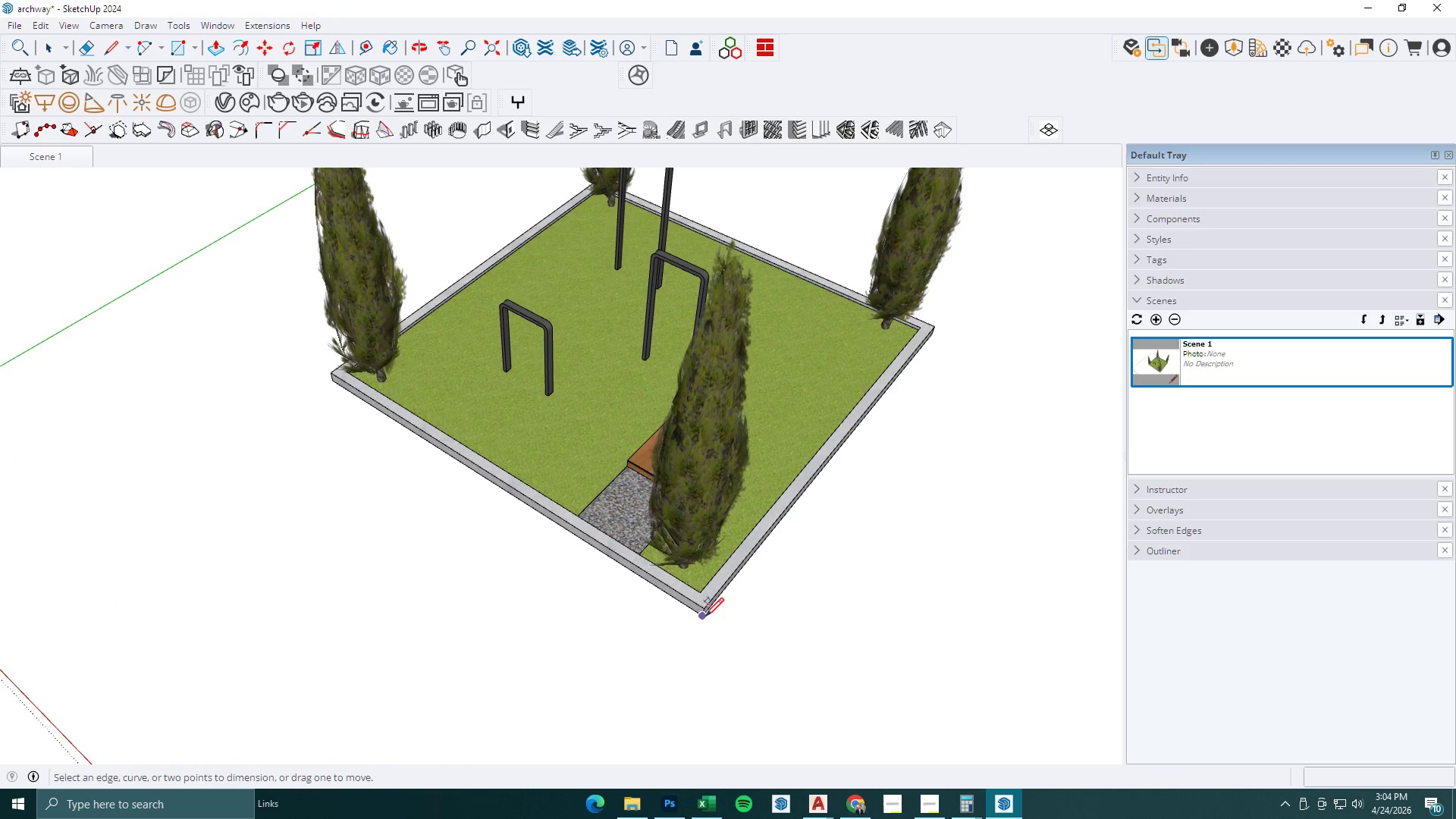 
left_click([705, 615])
 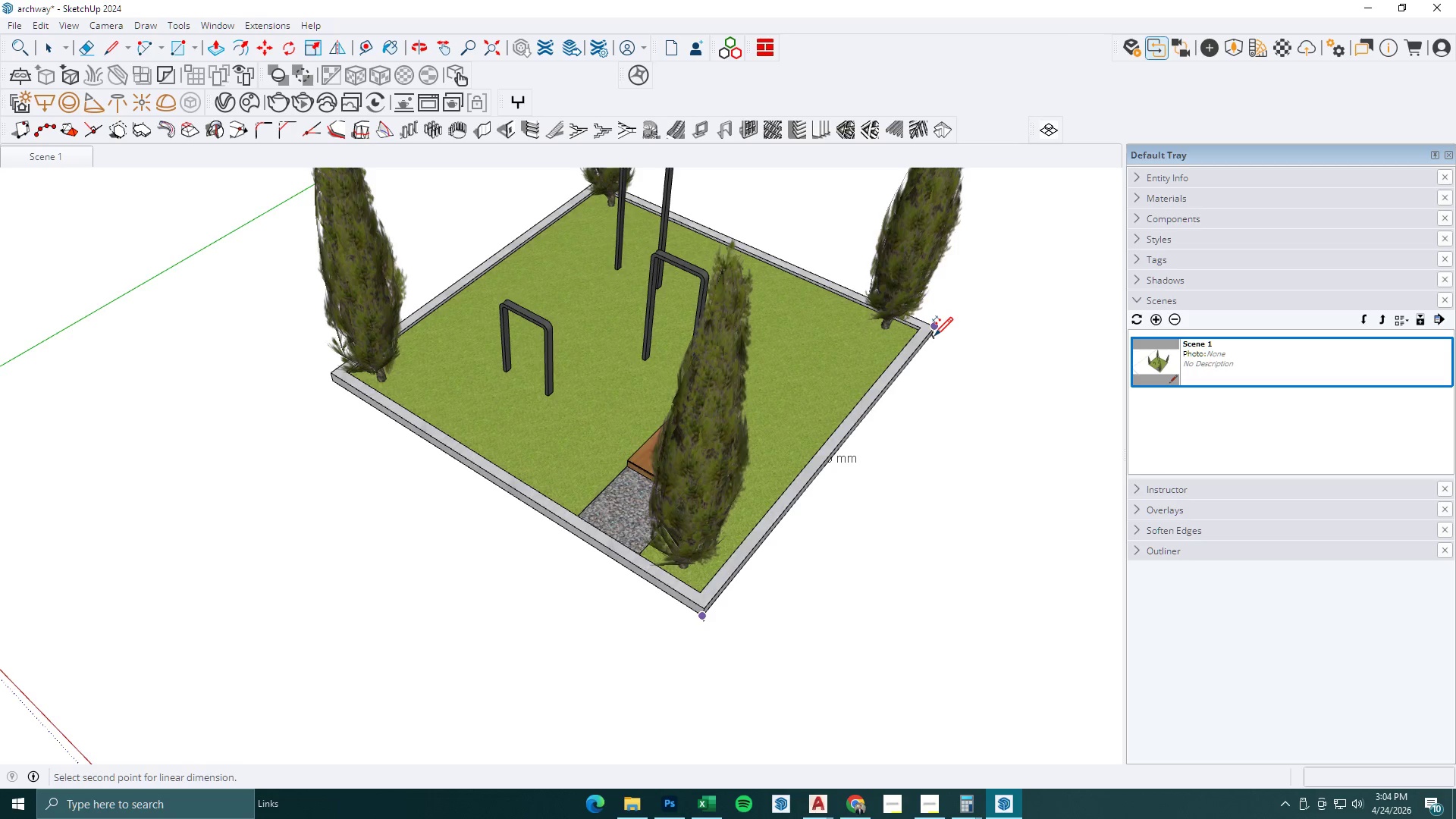 
left_click([934, 333])
 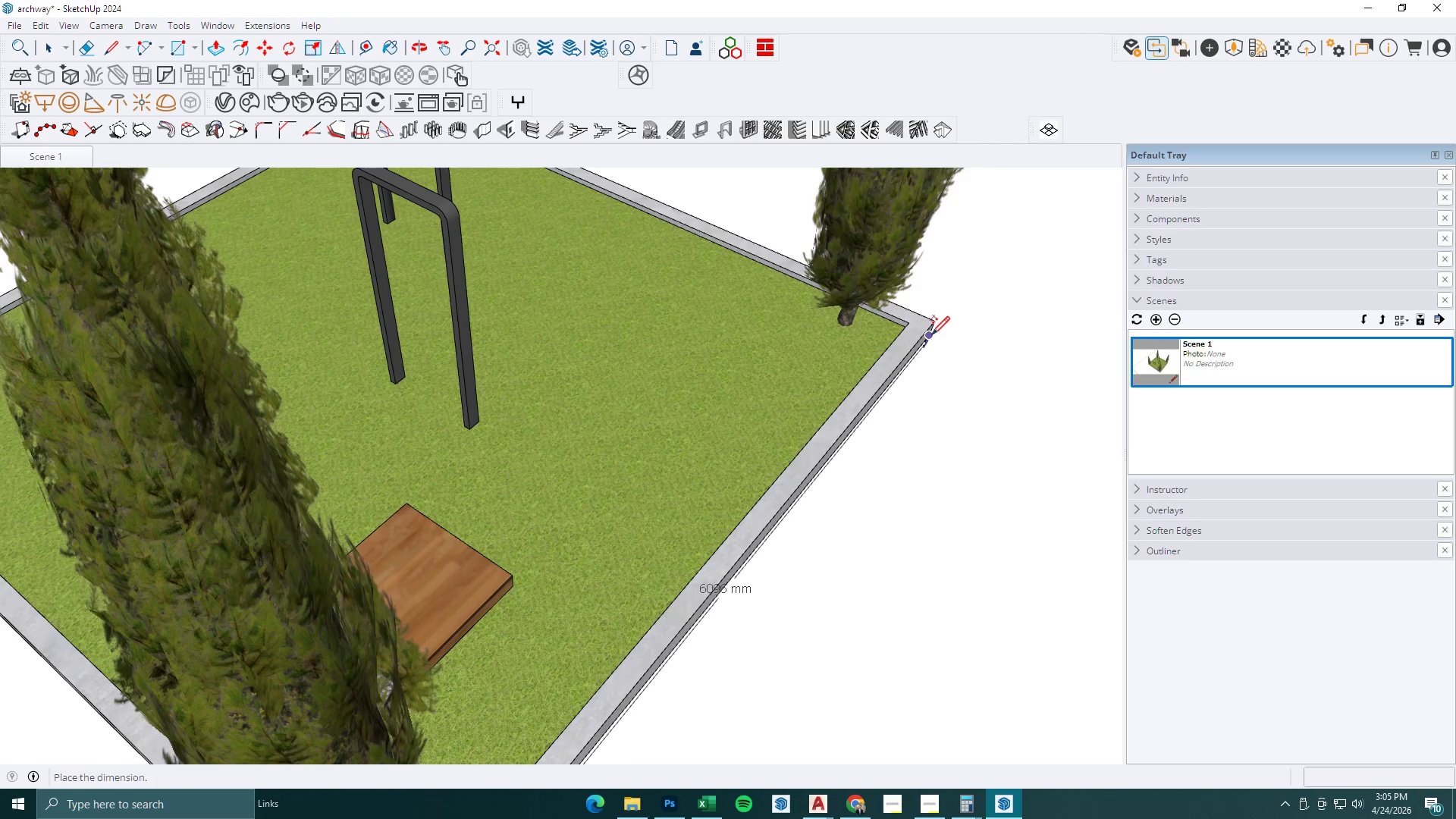 
scroll: coordinate [935, 331], scroll_direction: up, amount: 8.0
 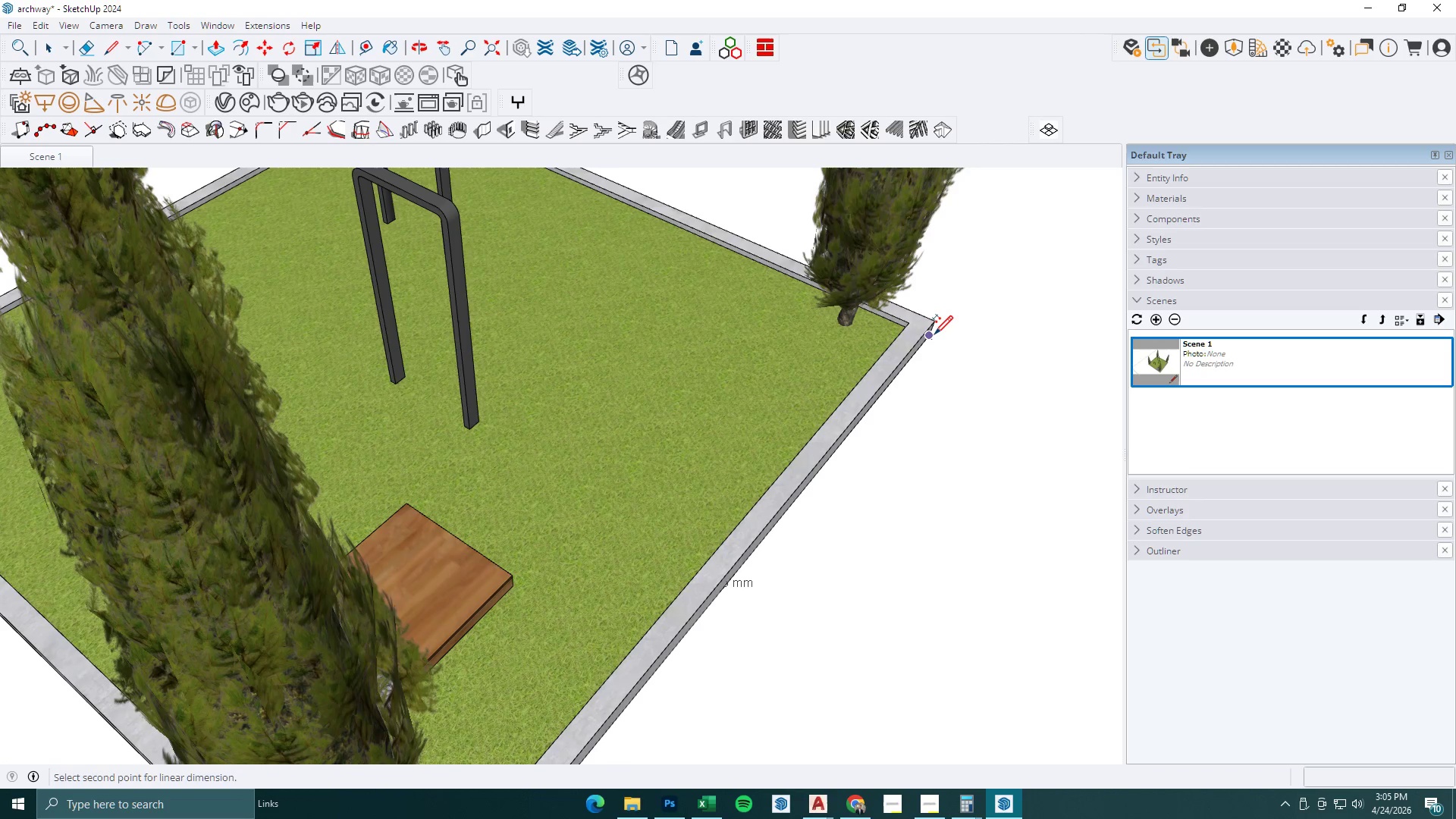 
scroll: coordinate [931, 340], scroll_direction: down, amount: 4.0
 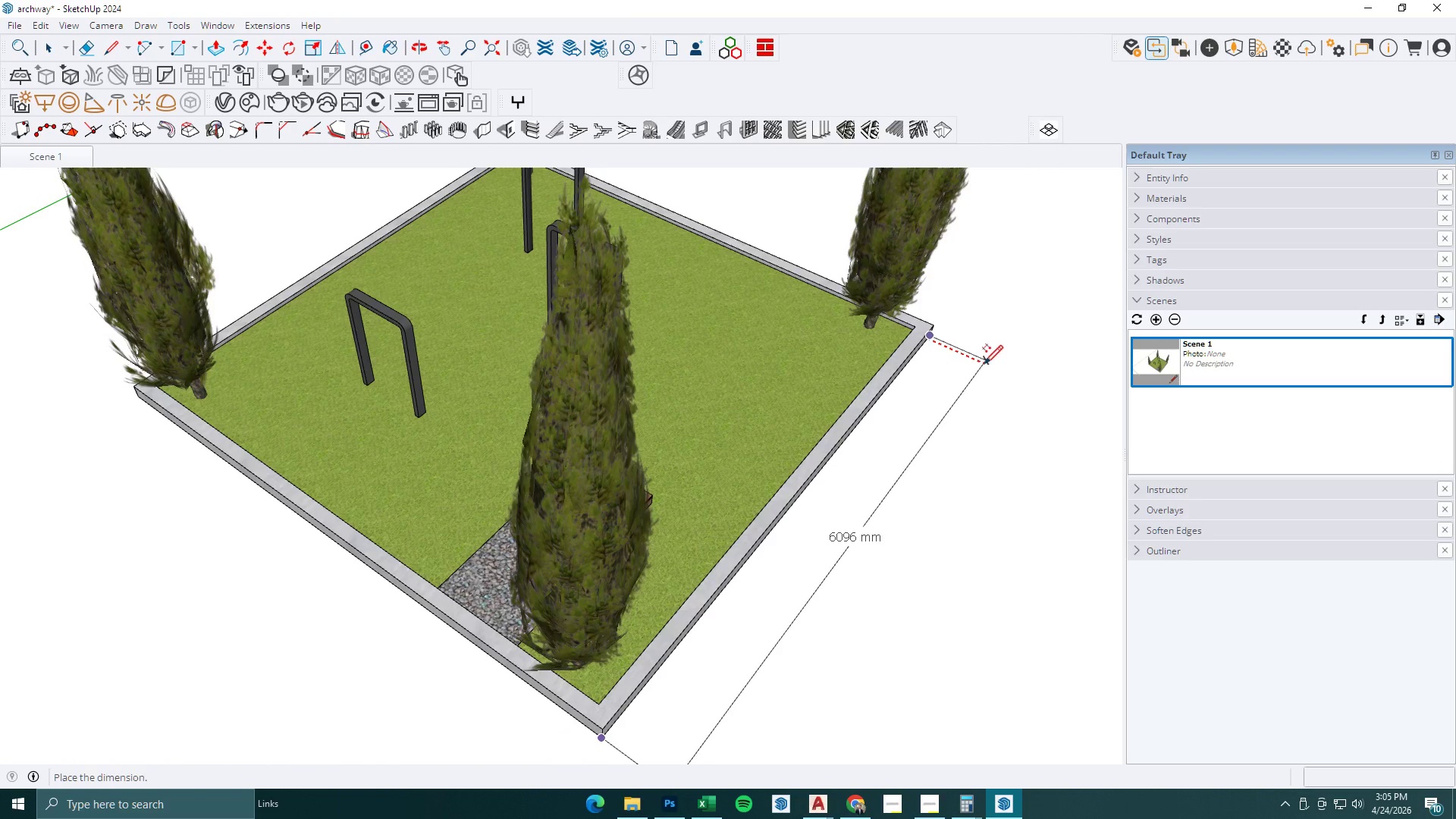 
left_click([983, 362])
 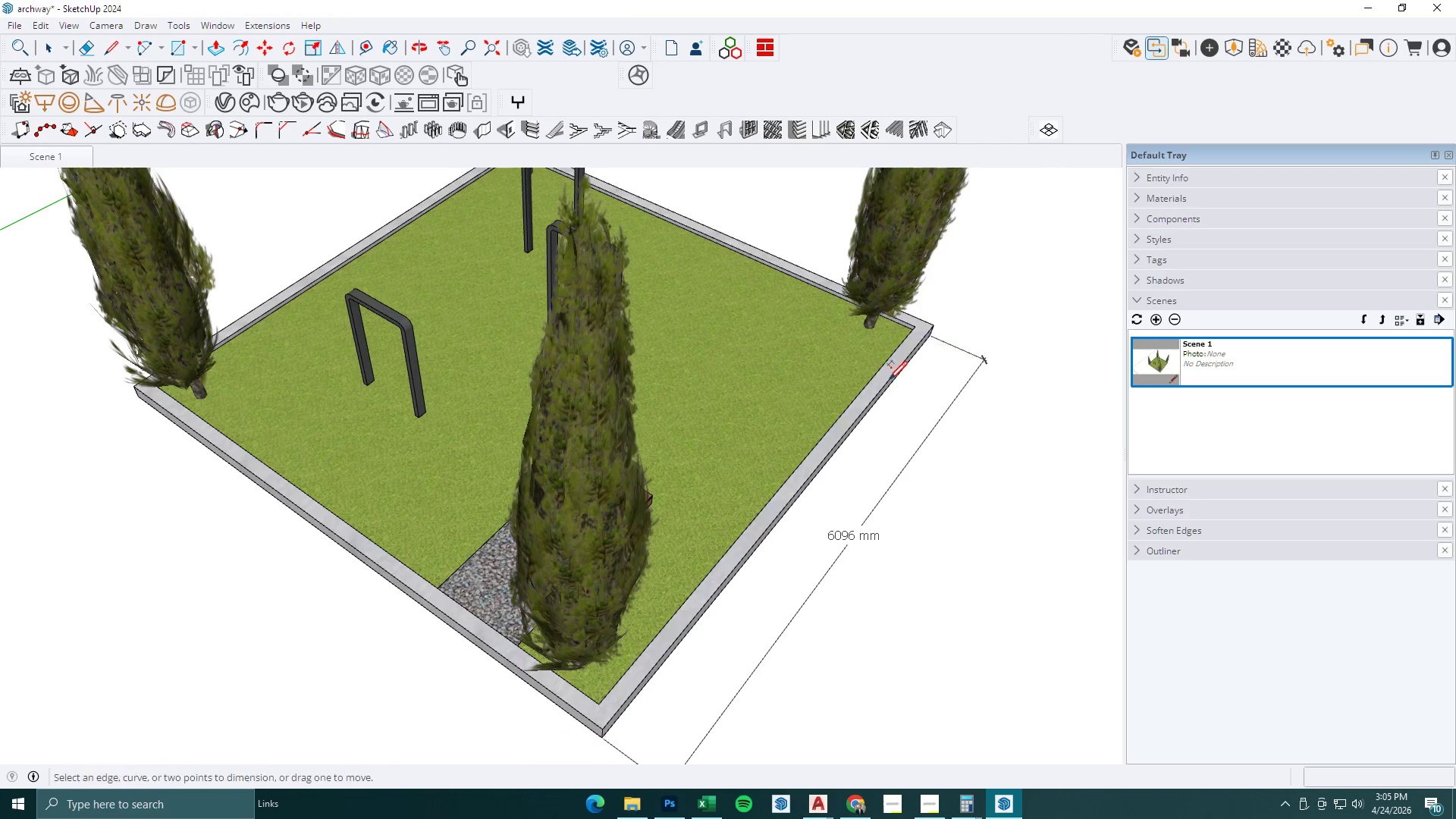 
scroll: coordinate [799, 404], scroll_direction: down, amount: 4.0
 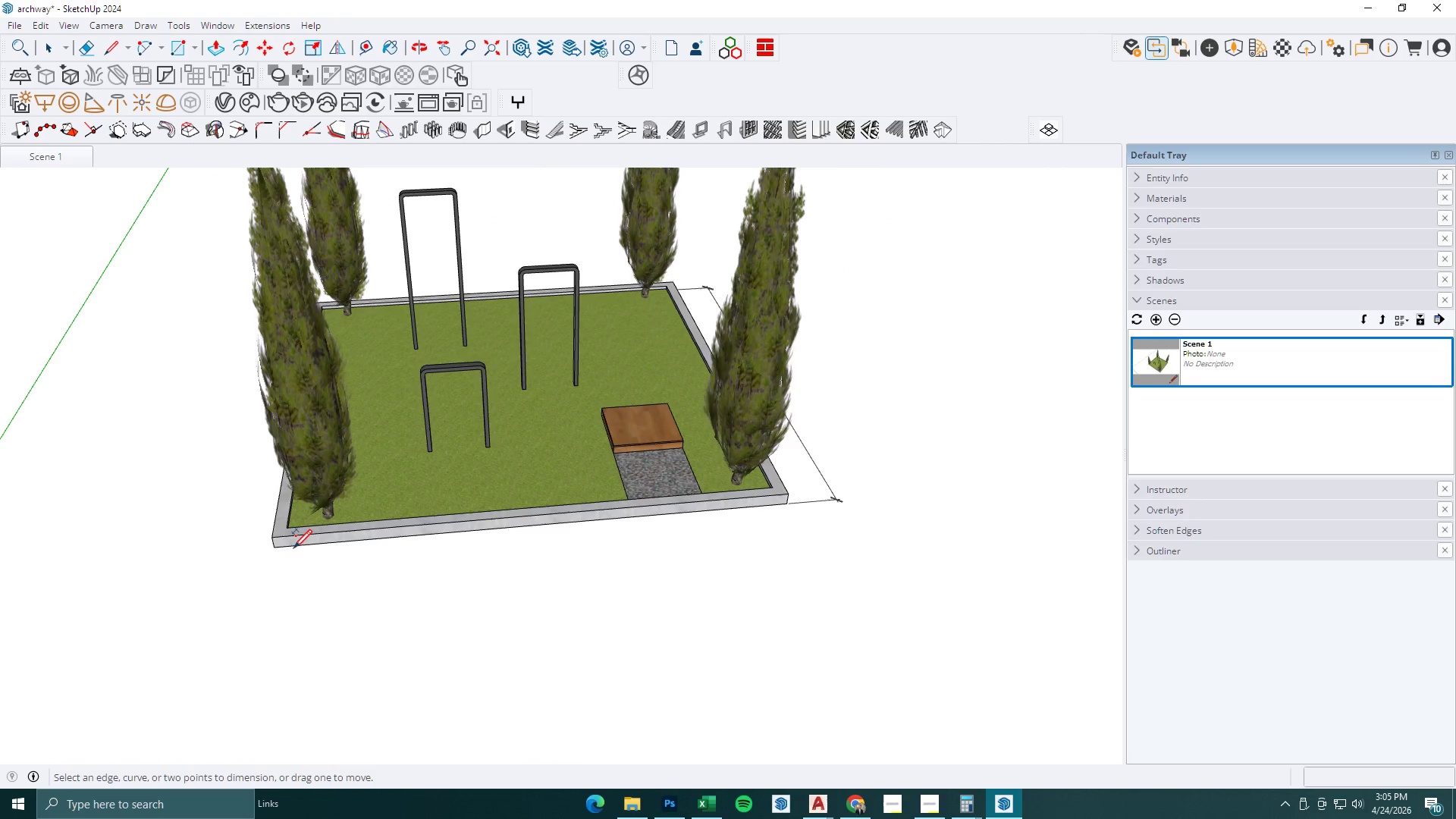 
left_click([279, 549])
 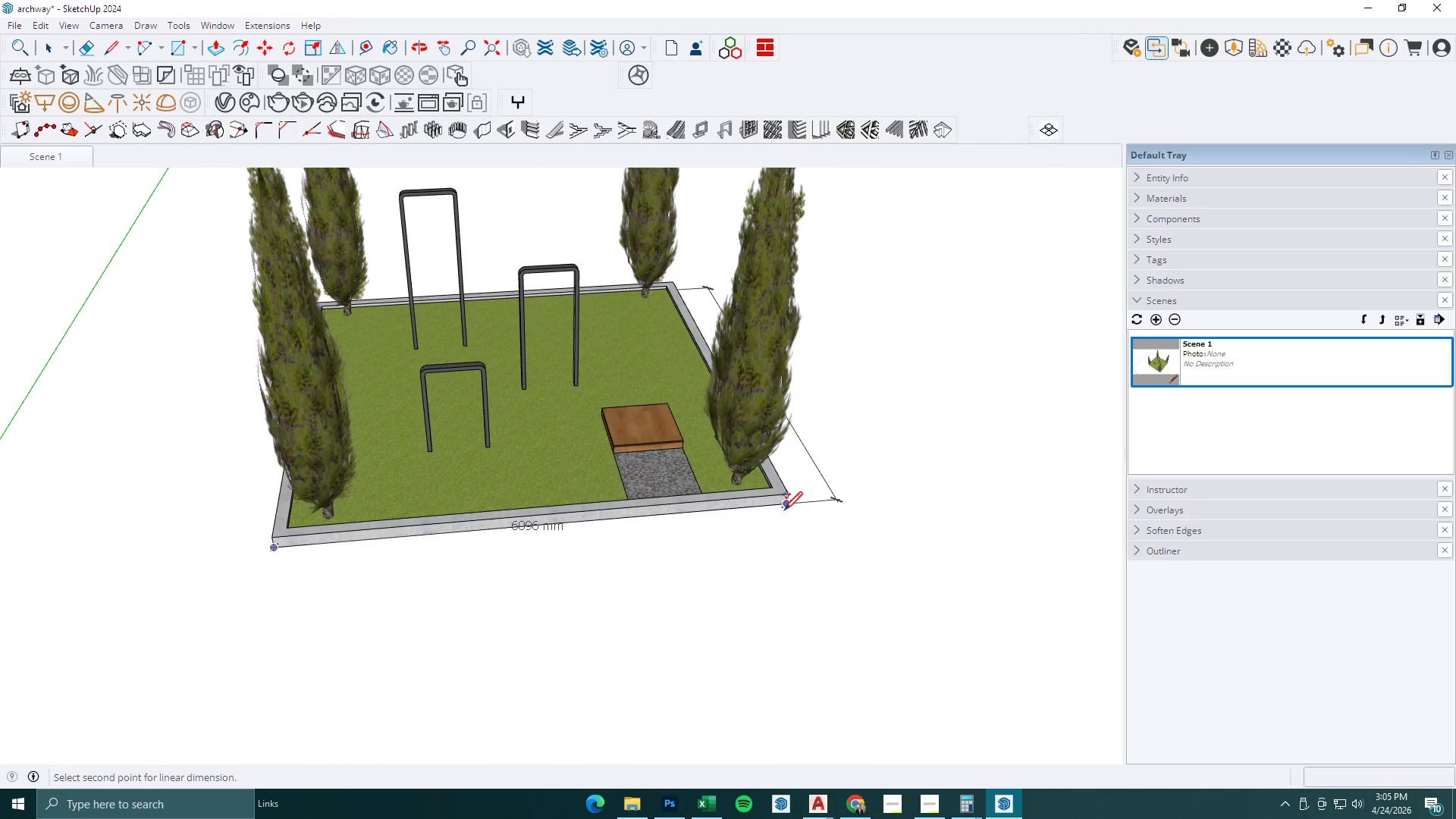 
left_click([786, 507])
 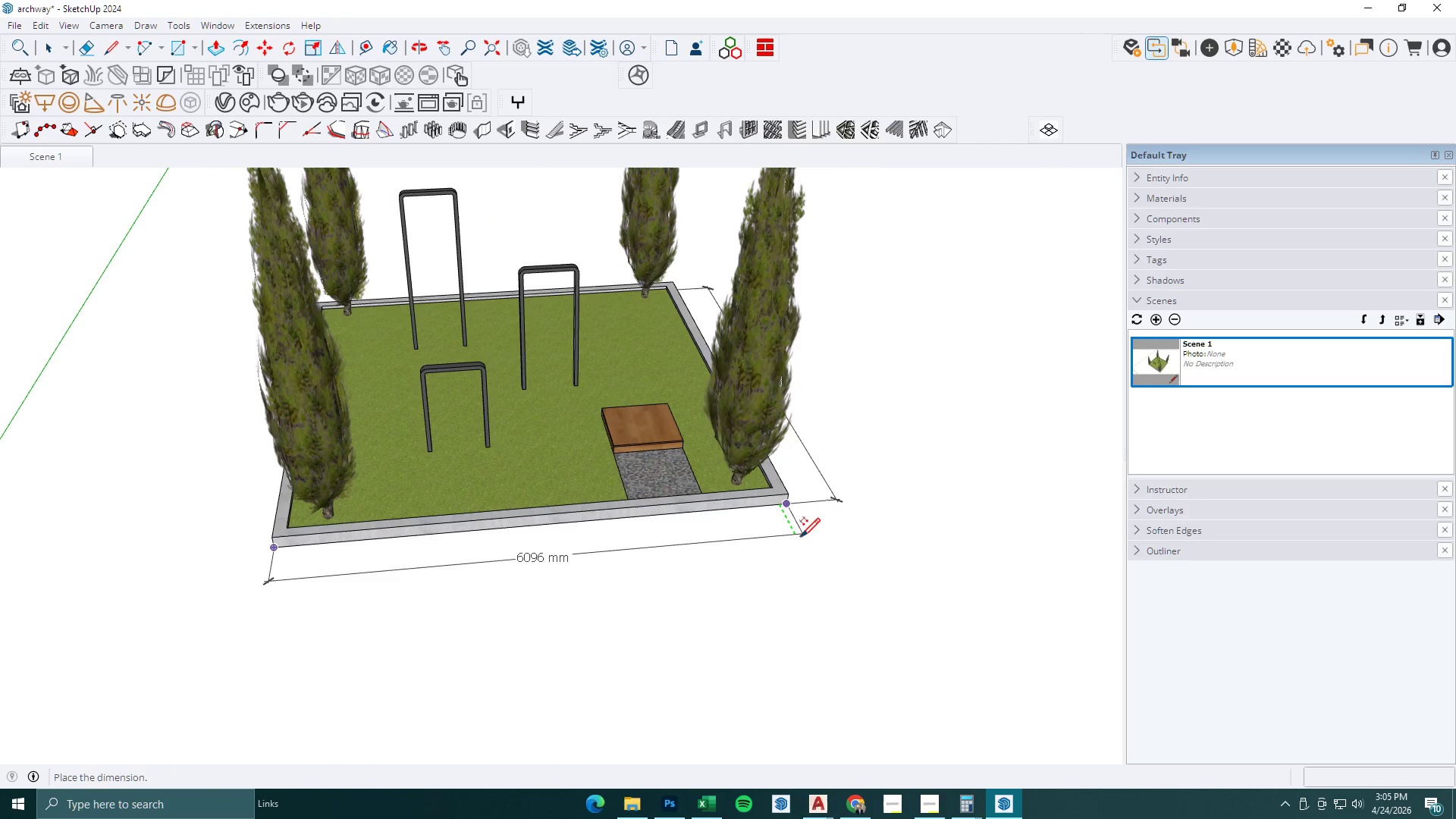 
left_click([802, 538])
 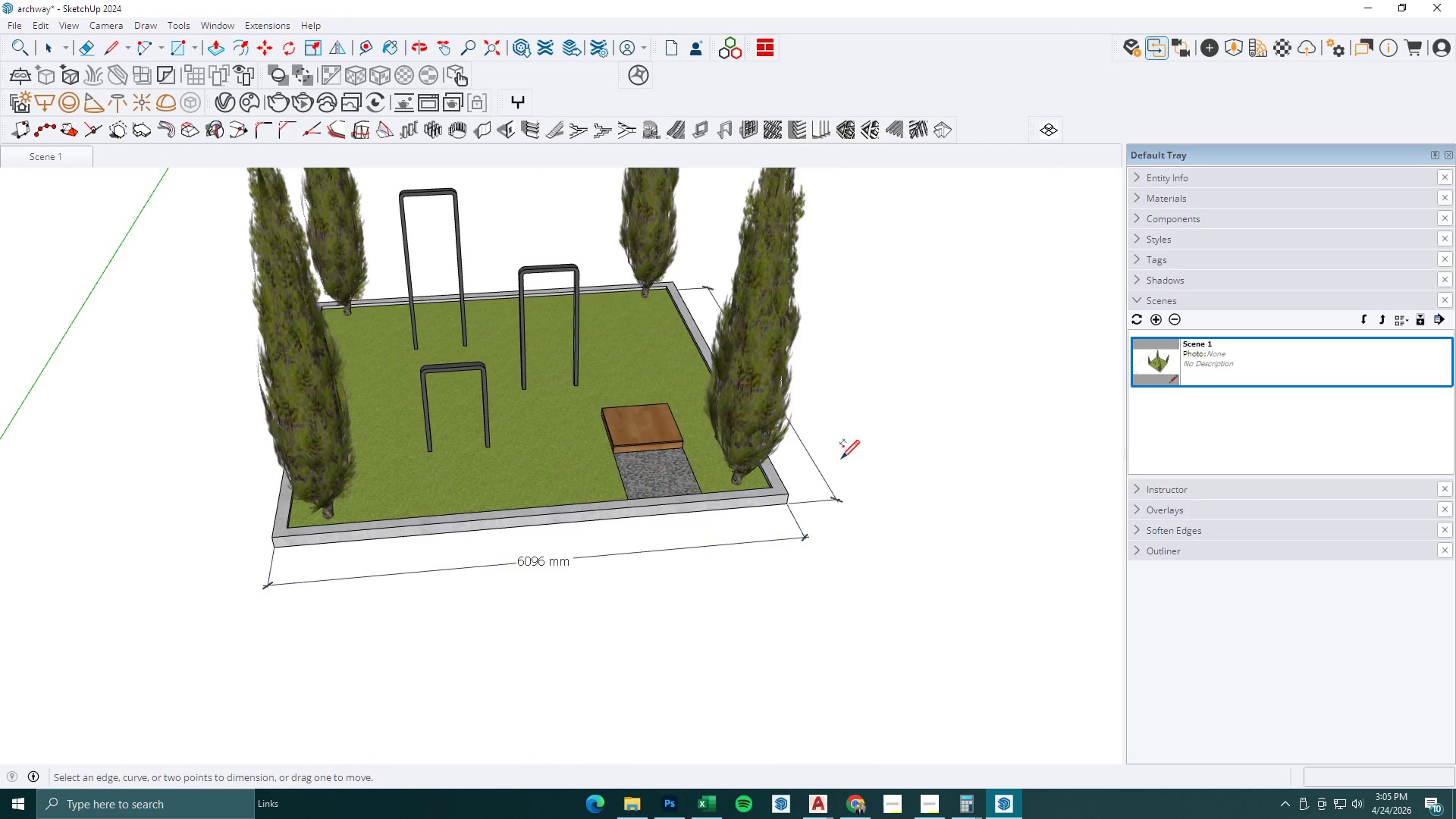 
scroll: coordinate [504, 422], scroll_direction: down, amount: 3.0
 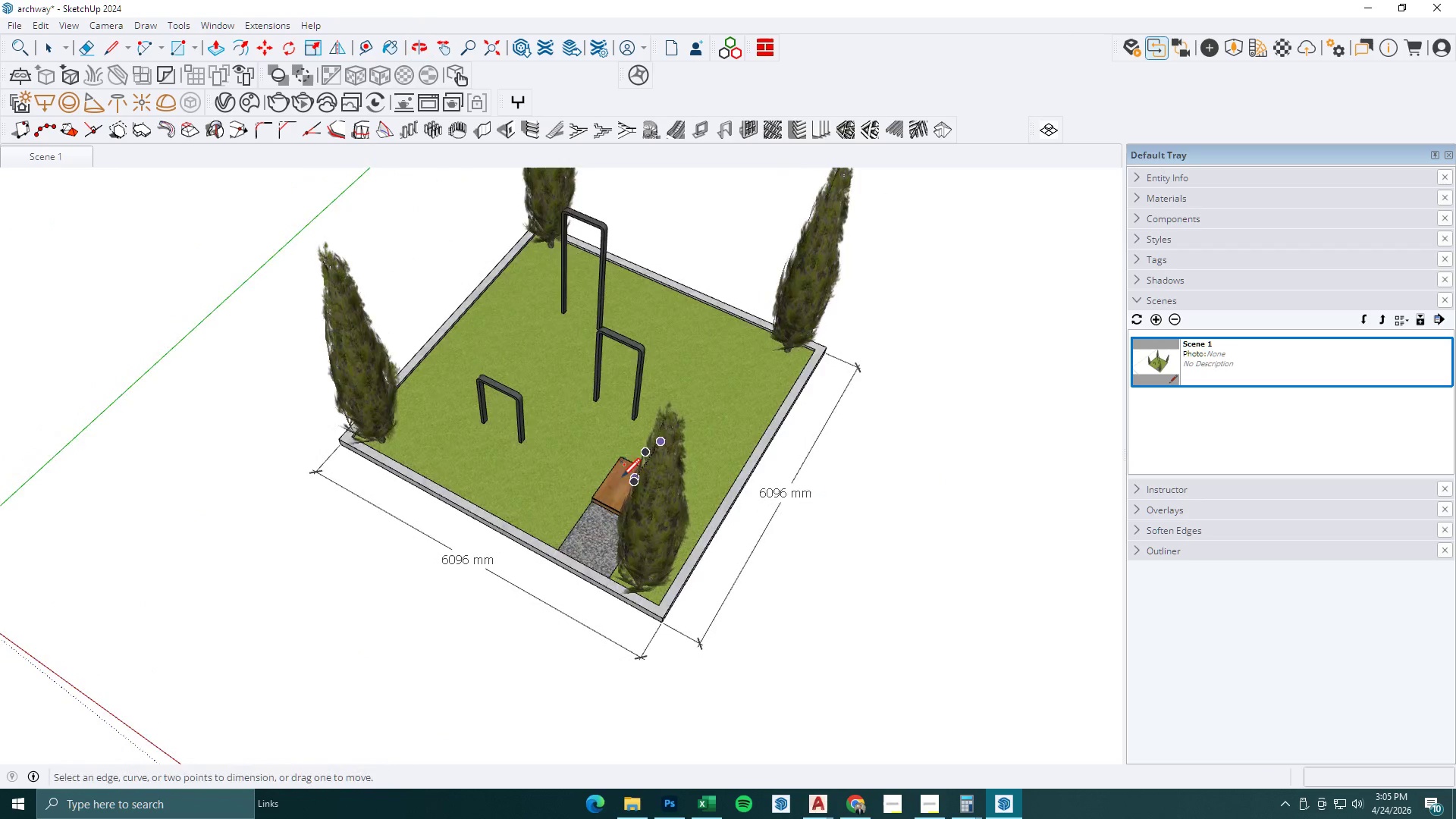 
scroll: coordinate [651, 447], scroll_direction: up, amount: 10.0
 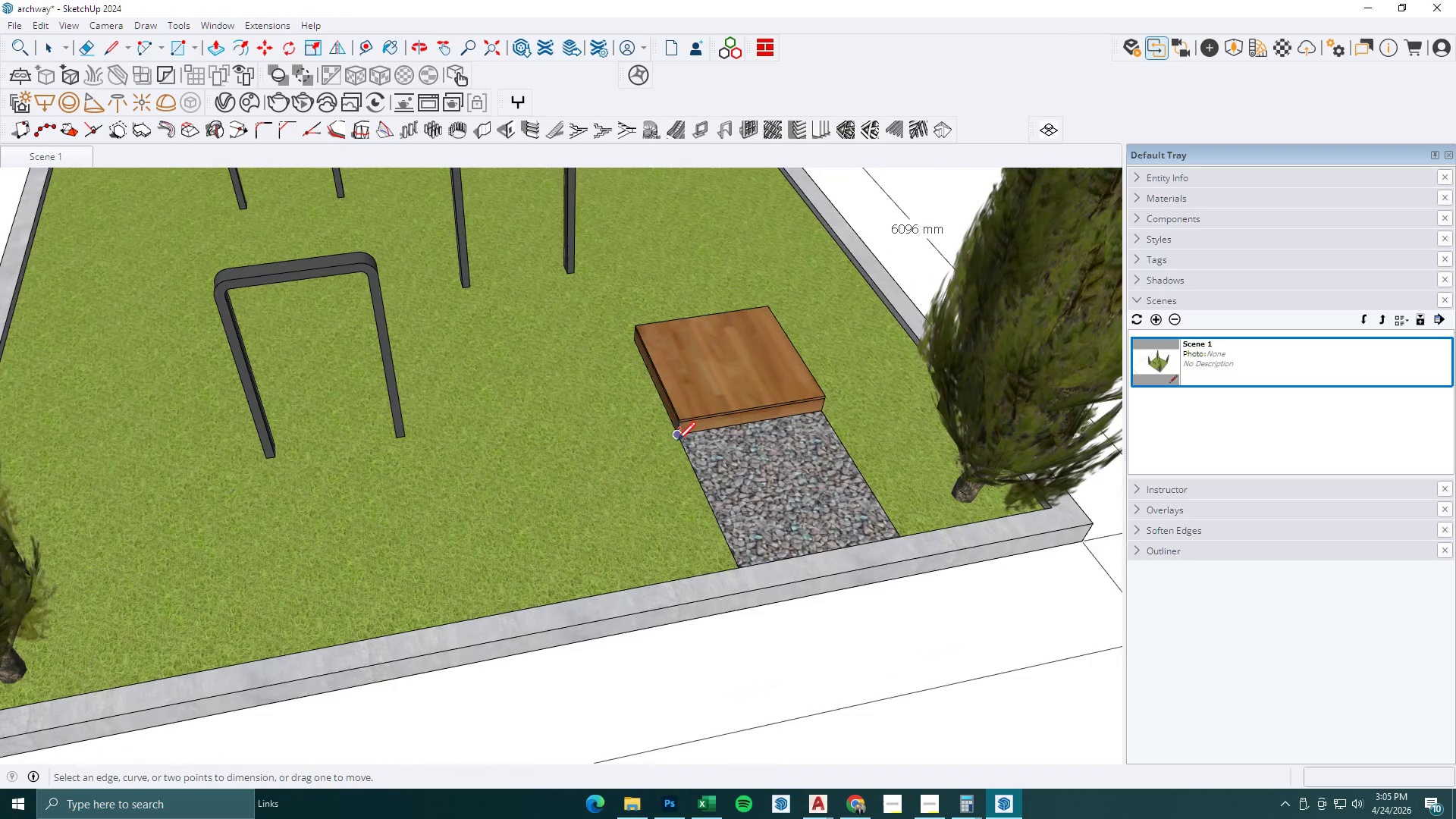 
left_click([679, 434])
 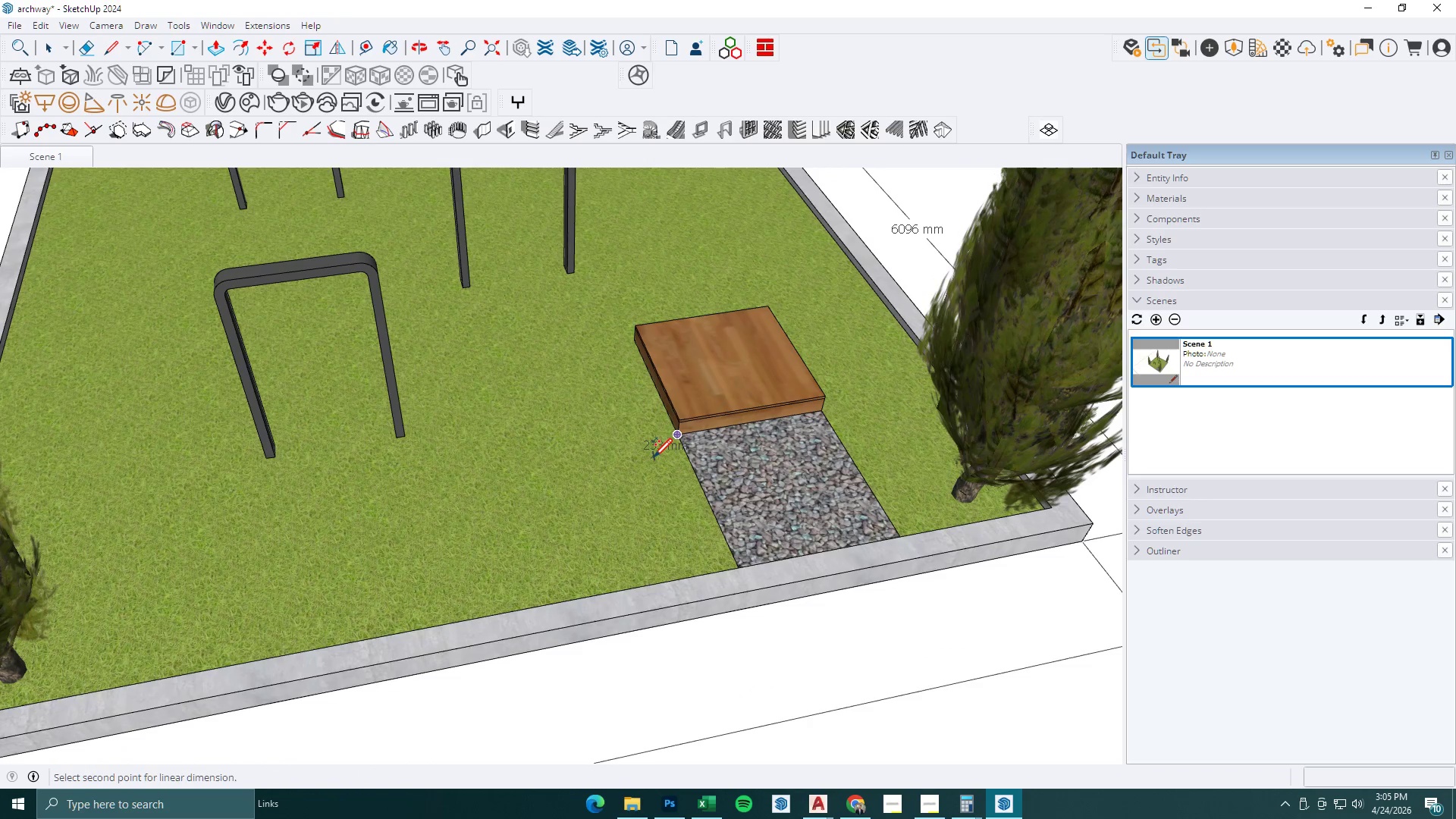 
scroll: coordinate [662, 473], scroll_direction: down, amount: 1.0
 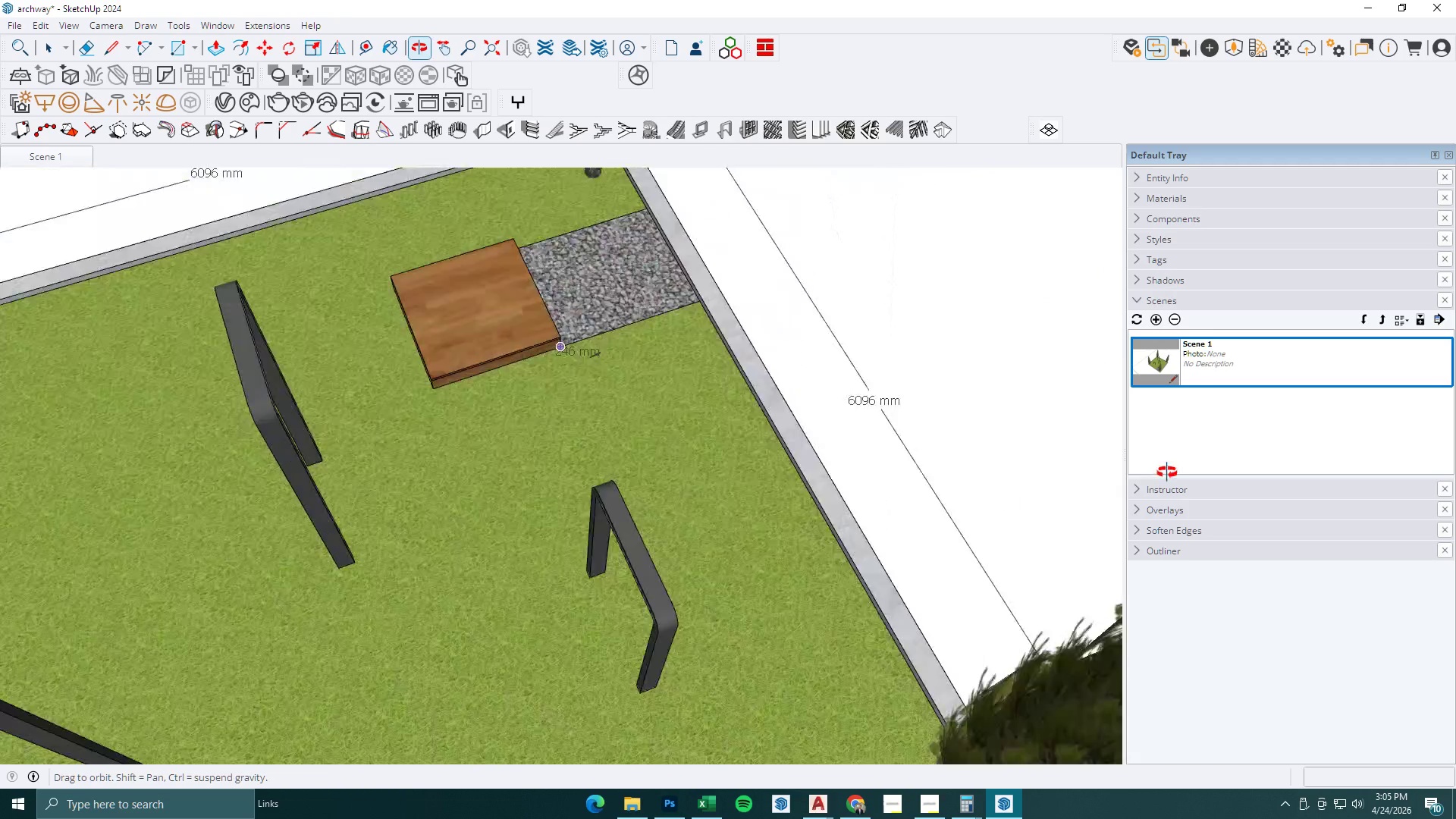 
scroll: coordinate [627, 277], scroll_direction: up, amount: 6.0
 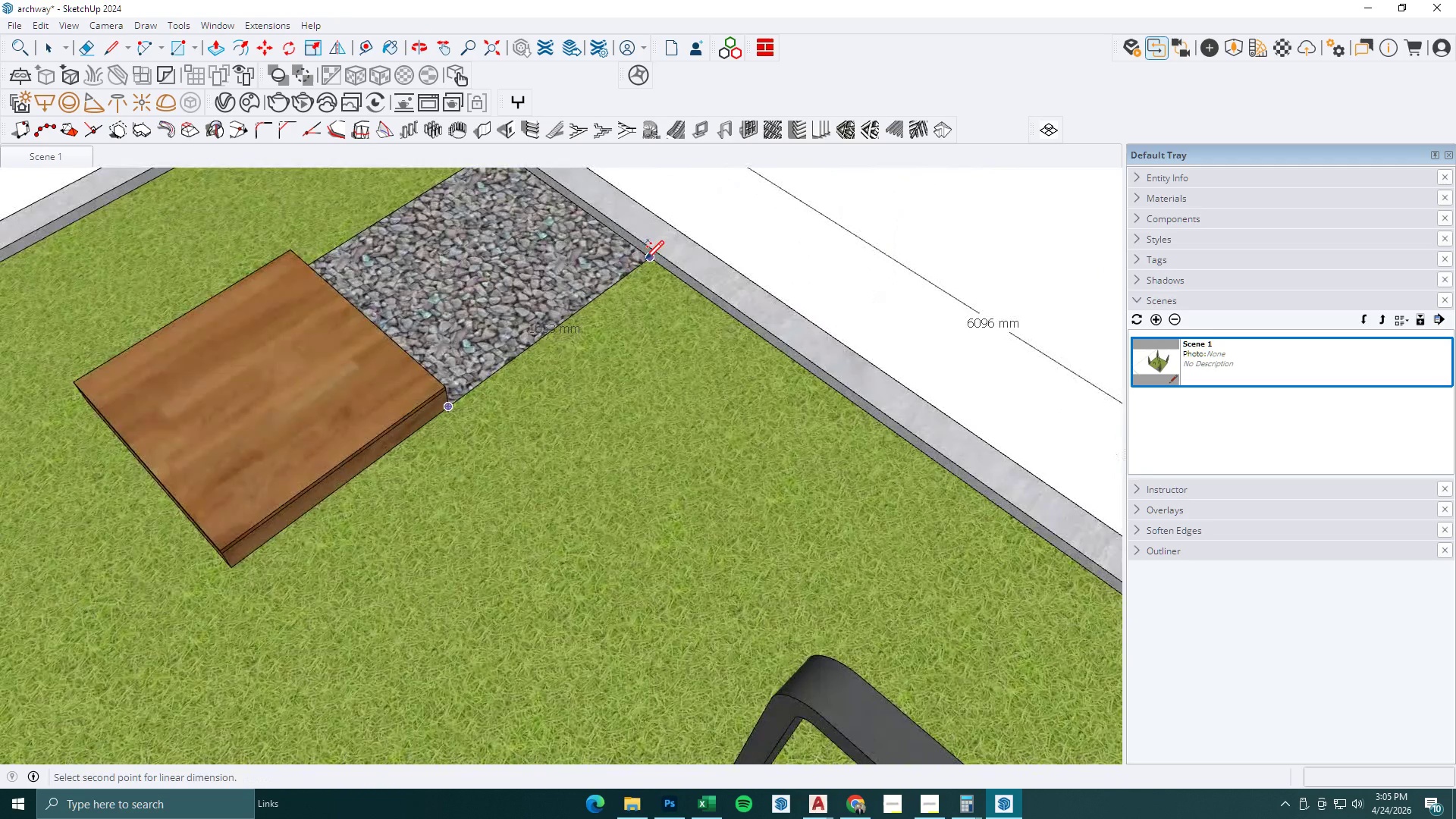 
left_click([645, 258])
 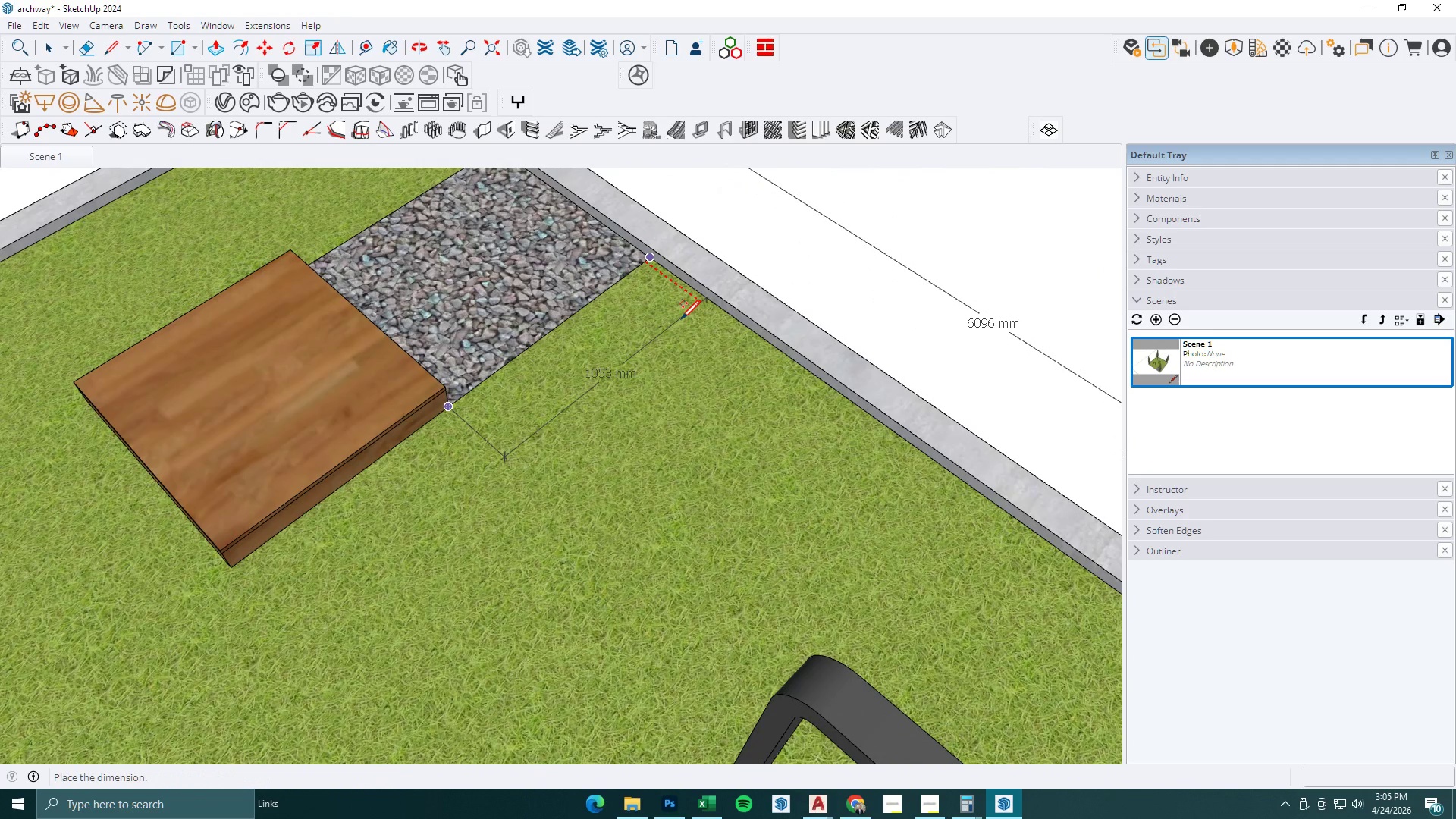 
left_click([689, 323])
 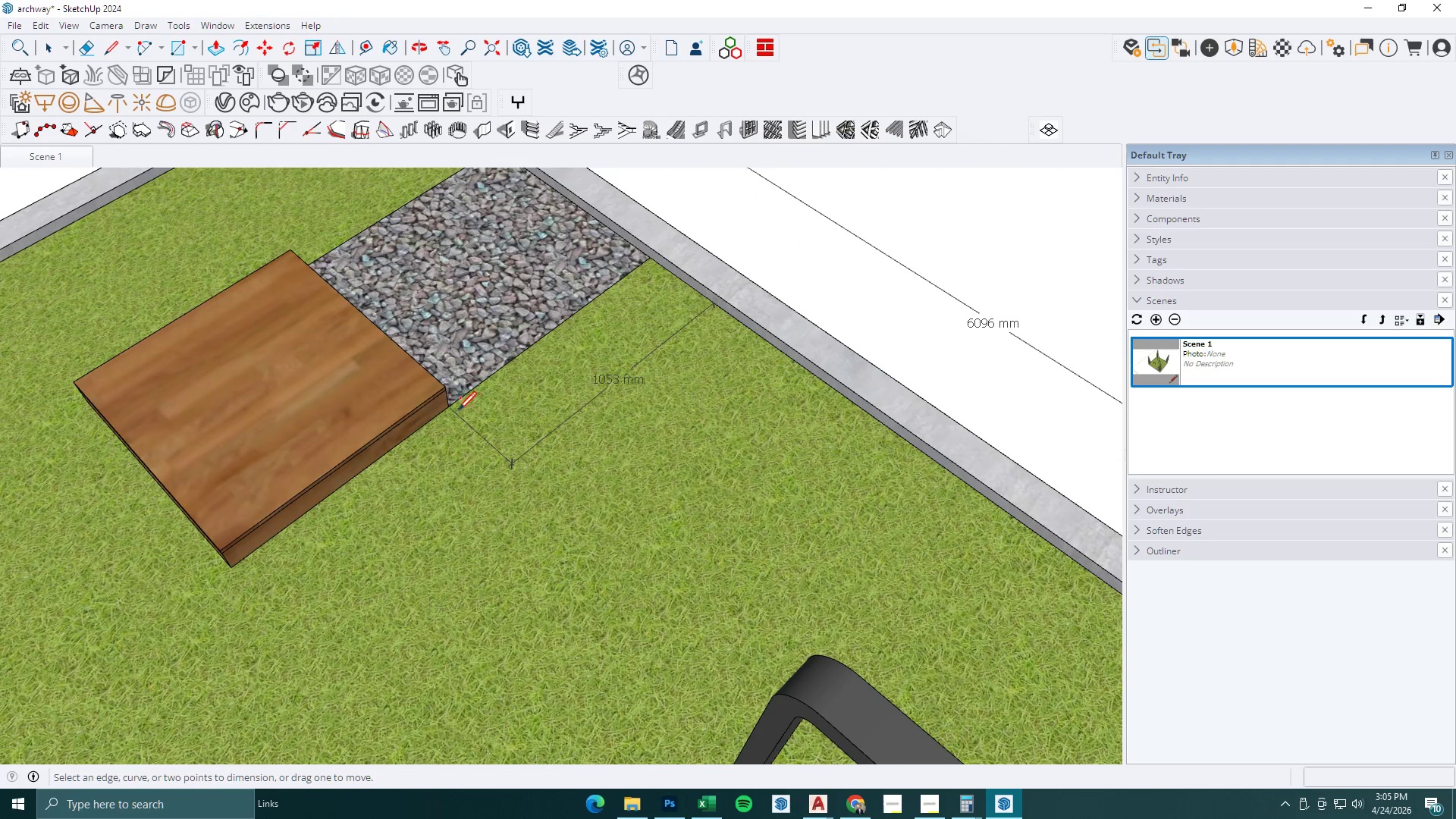 
left_click([453, 408])
 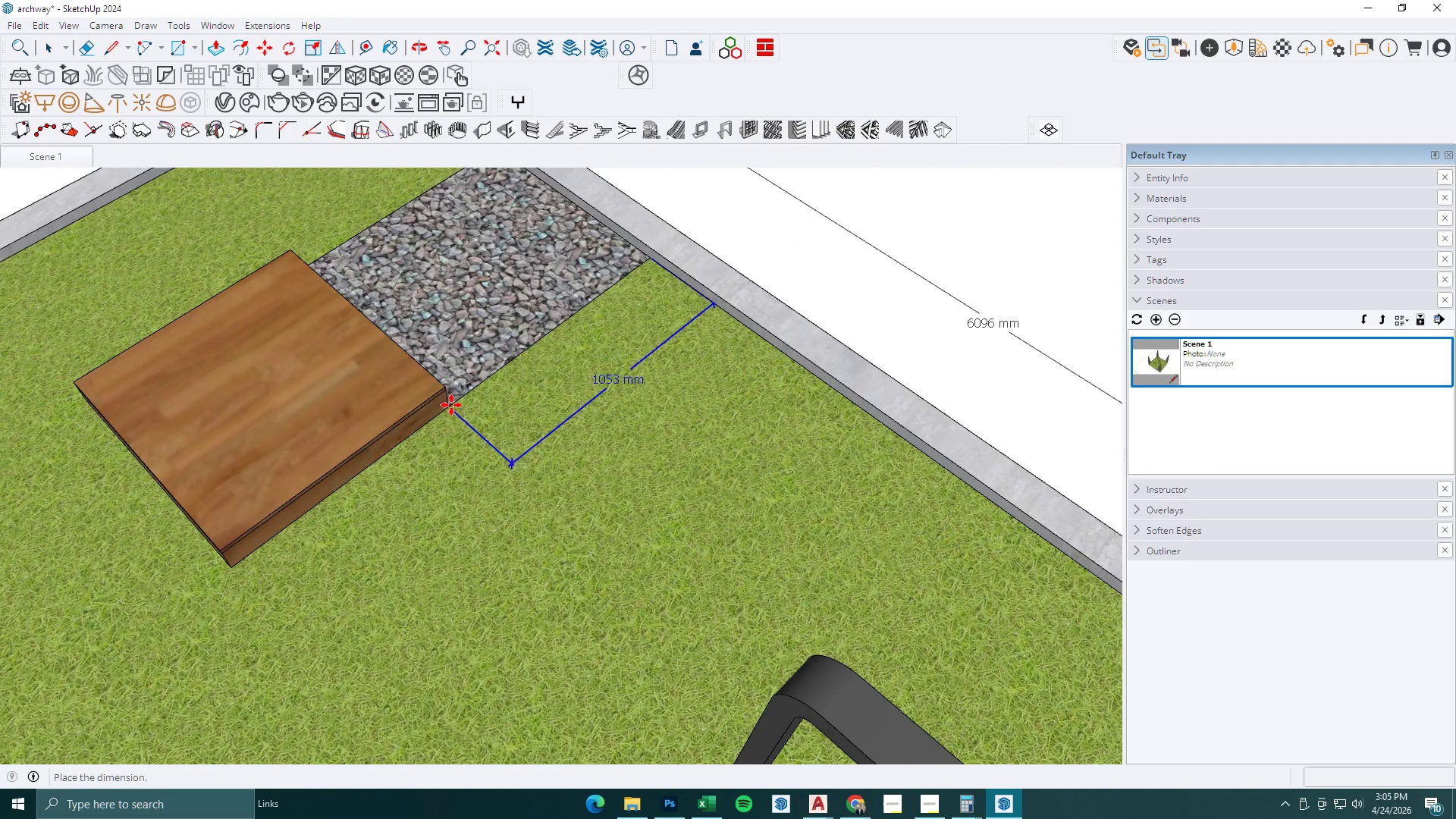 
key(Escape)
 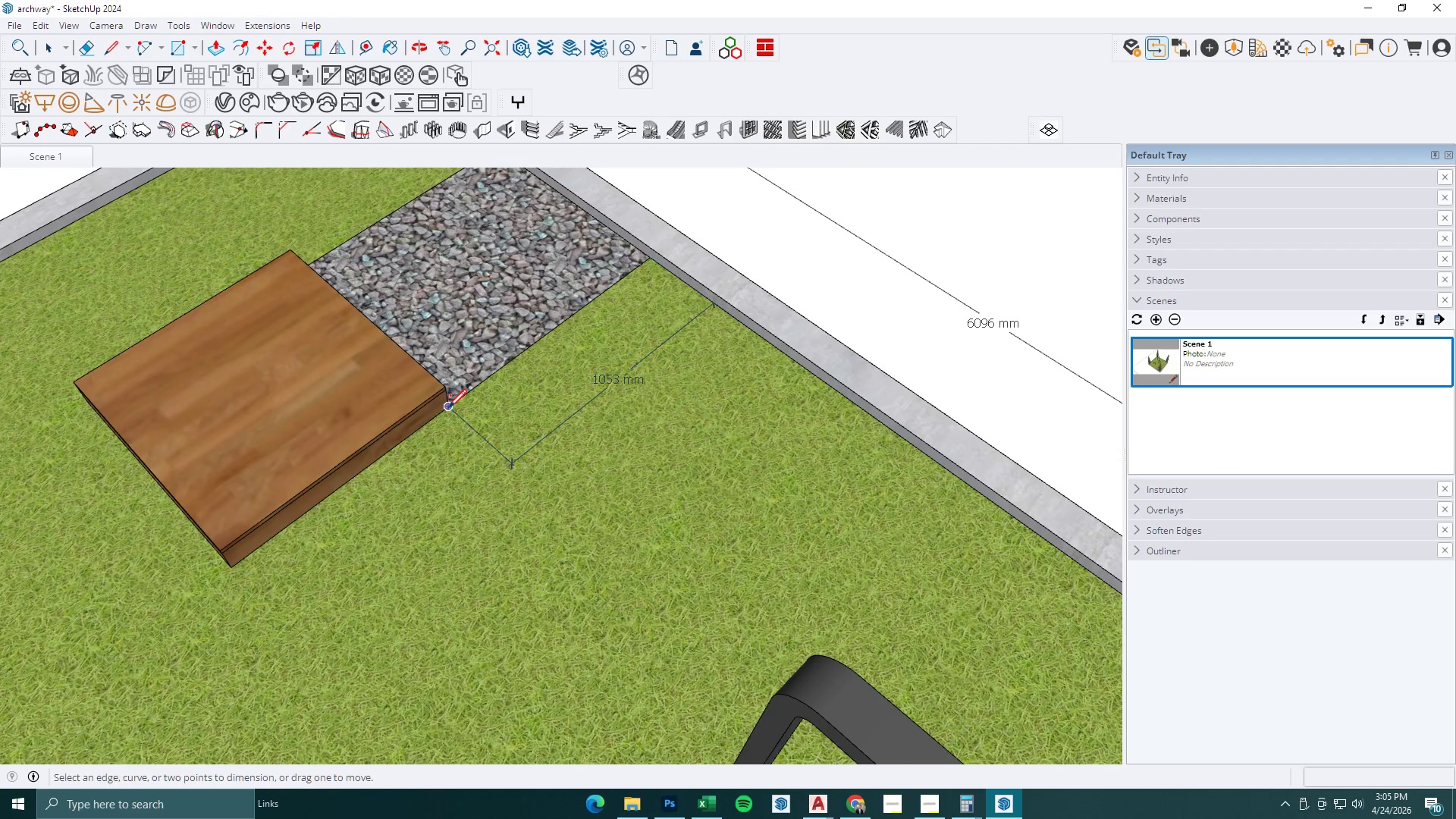 
left_click([448, 406])
 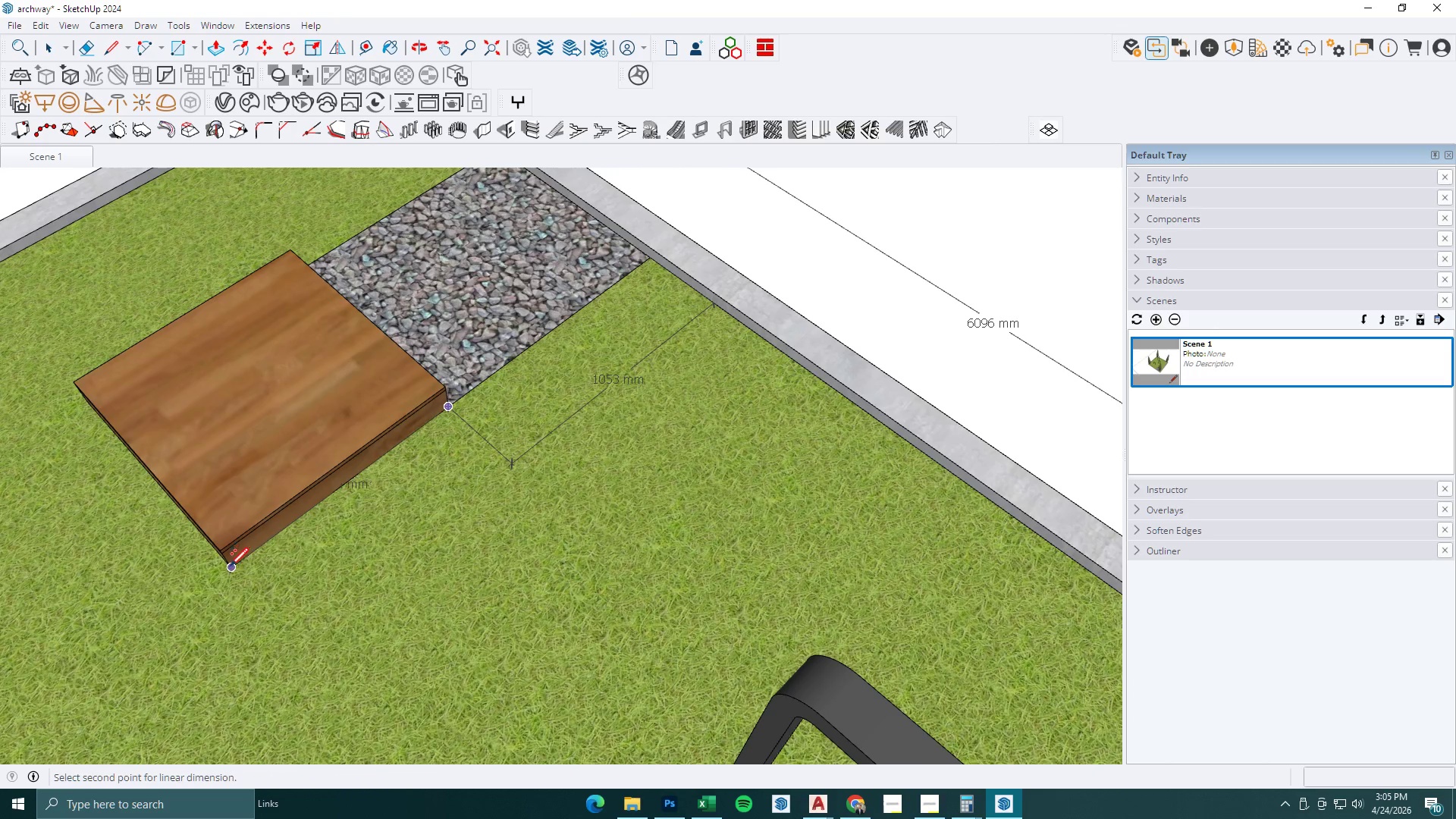 
left_click([227, 569])
 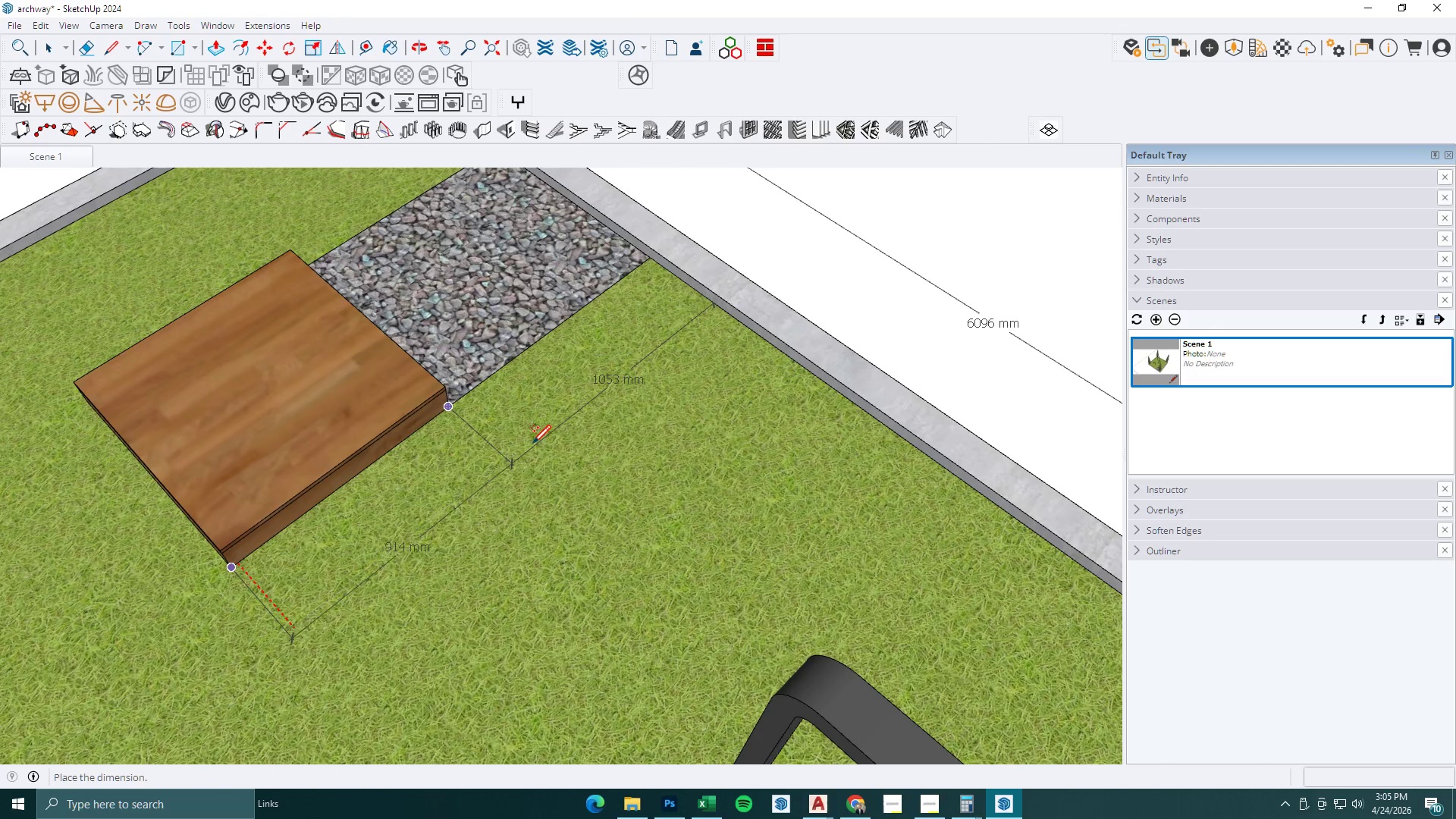 
left_click([535, 442])
 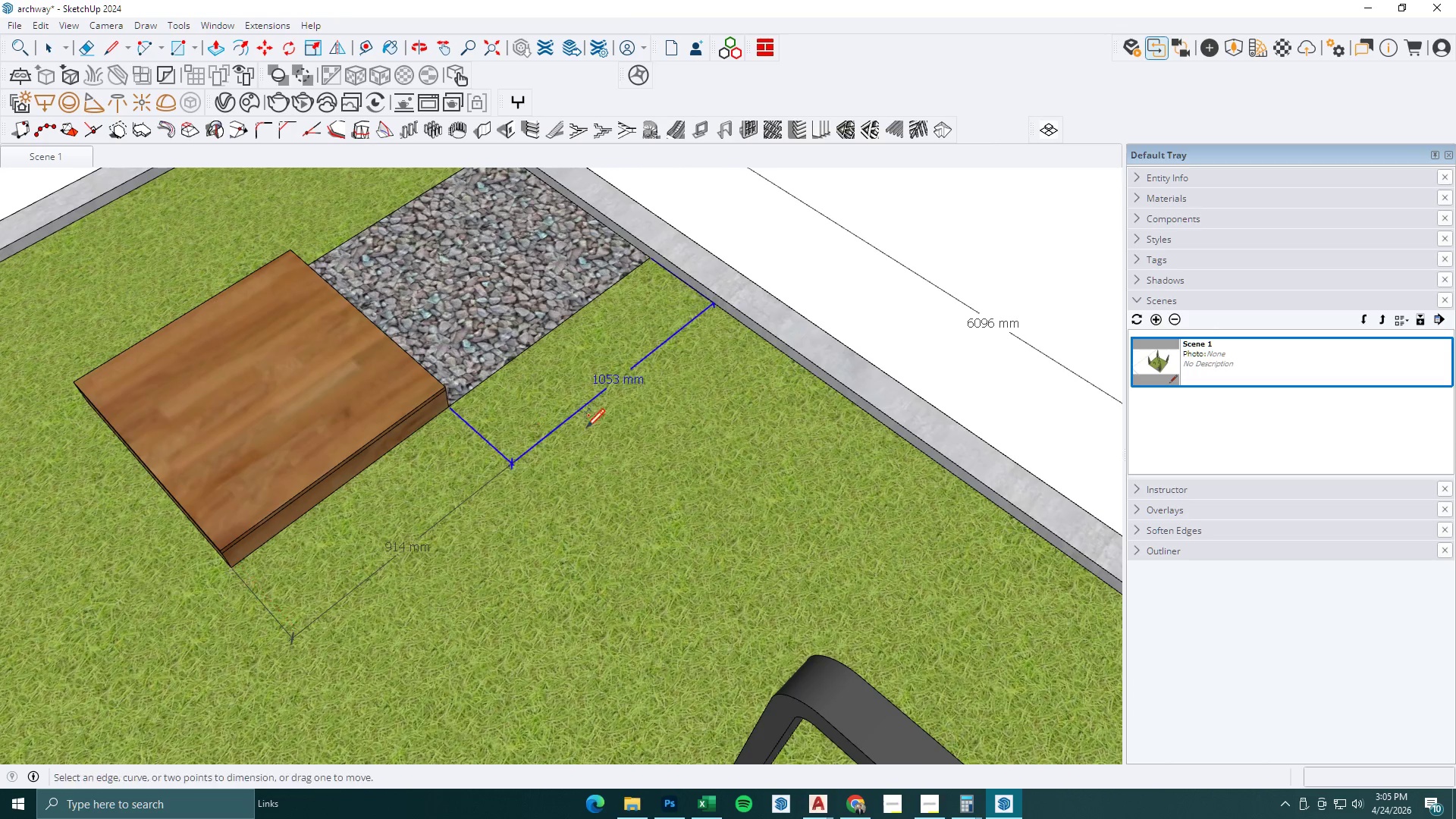 
scroll: coordinate [561, 413], scroll_direction: down, amount: 11.0
 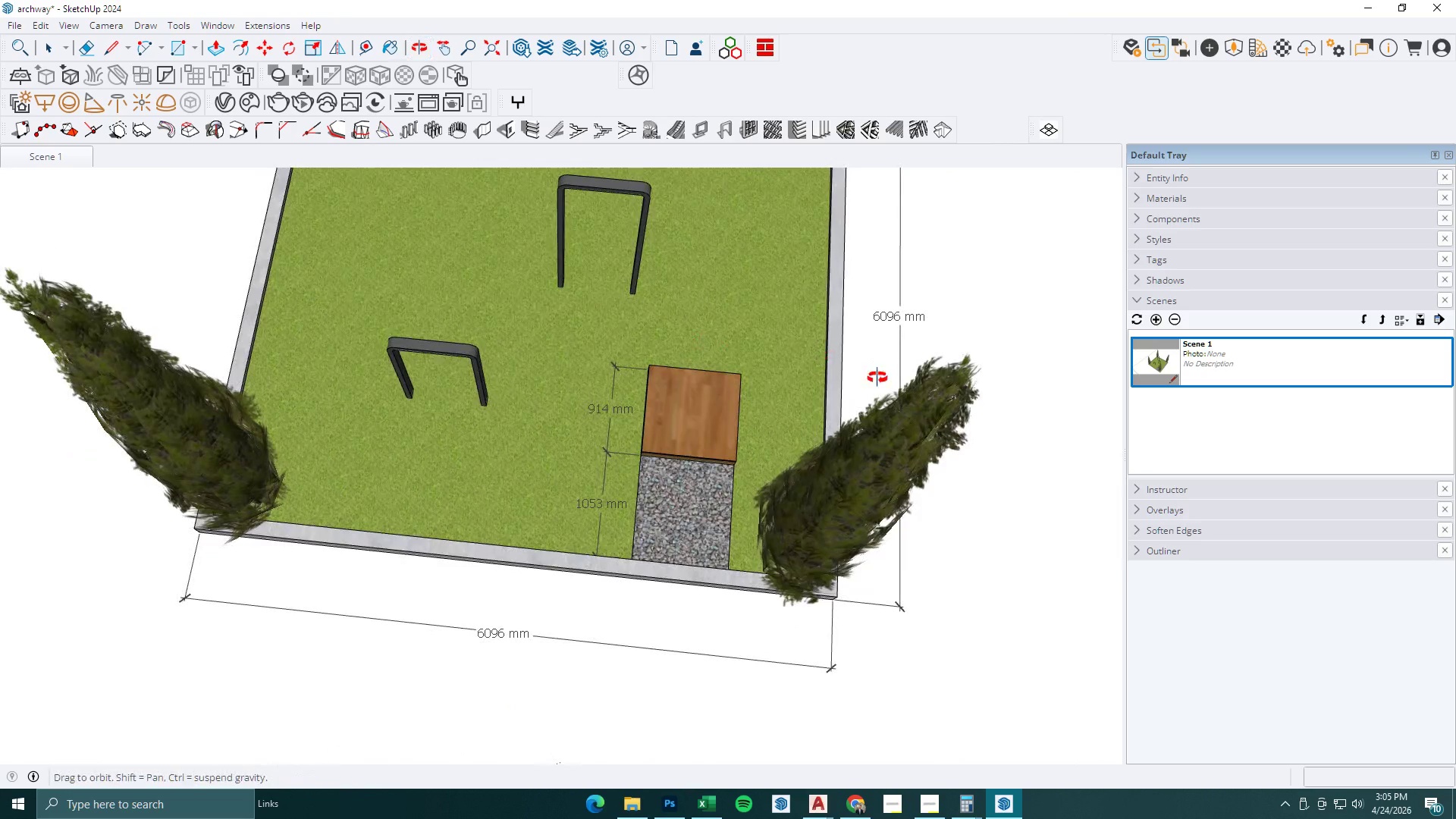 
scroll: coordinate [557, 497], scroll_direction: up, amount: 6.0
 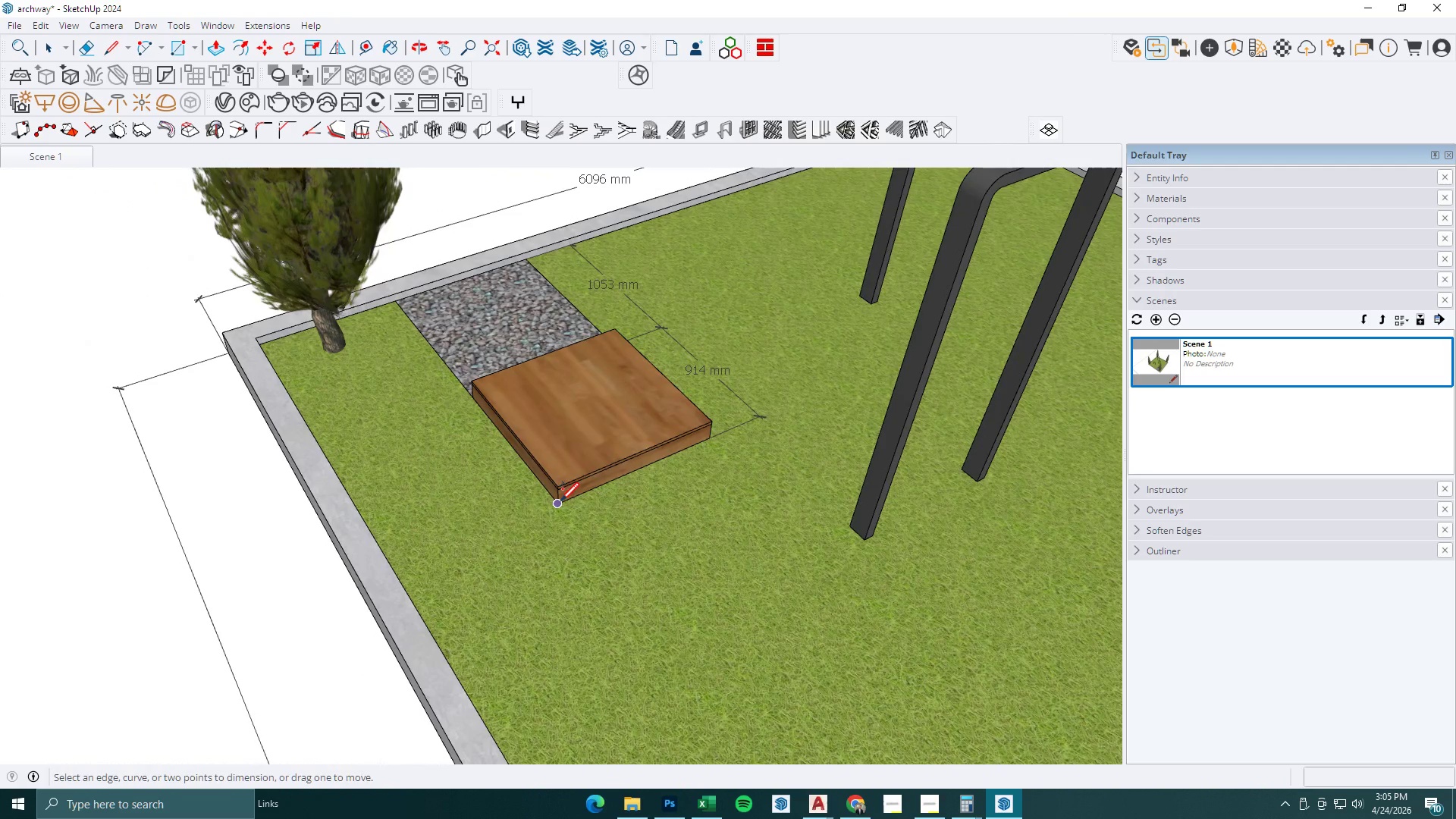 
left_click([560, 500])
 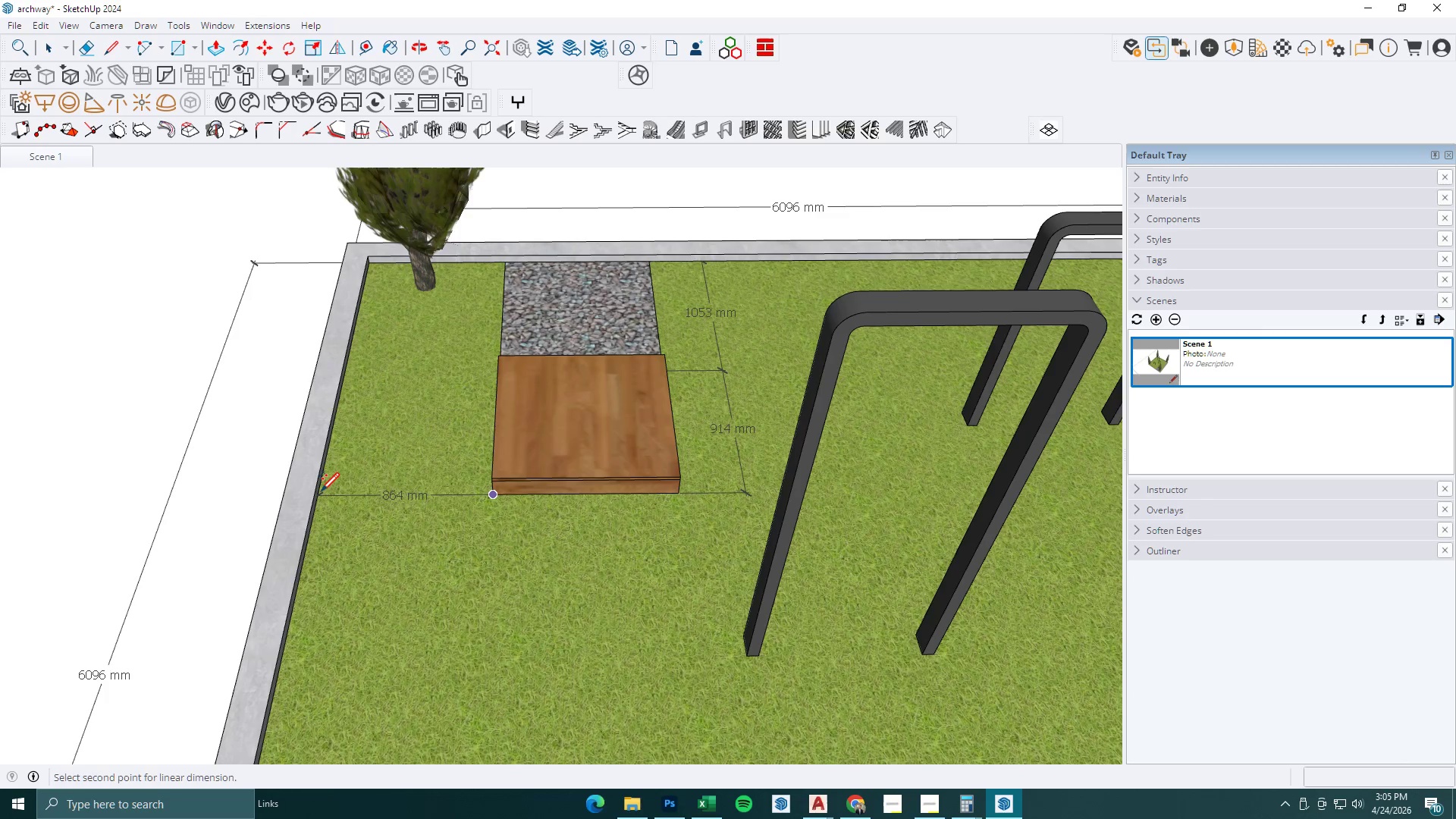 
scroll: coordinate [327, 491], scroll_direction: up, amount: 7.0
 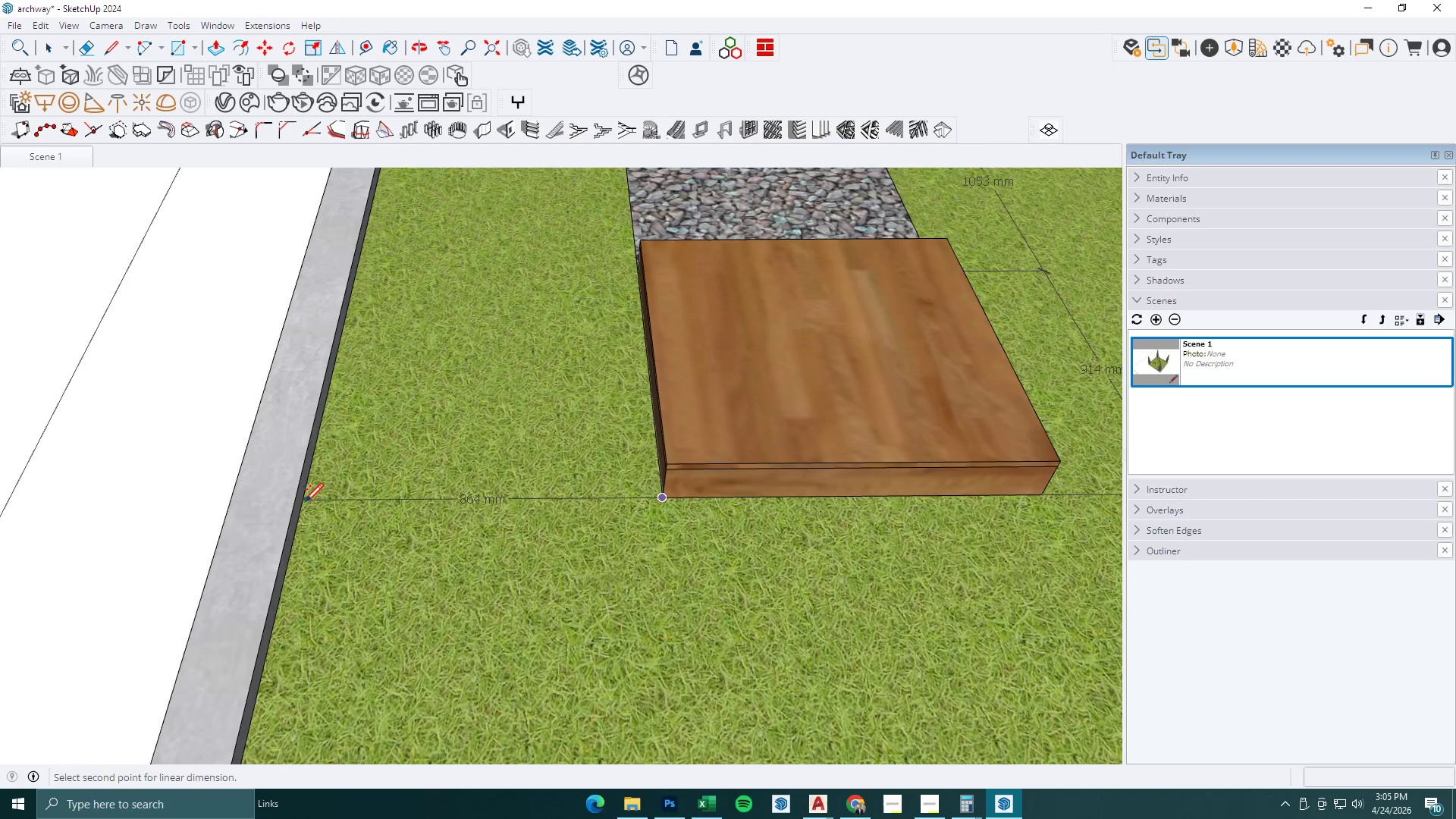 
scroll: coordinate [414, 504], scroll_direction: down, amount: 4.0
 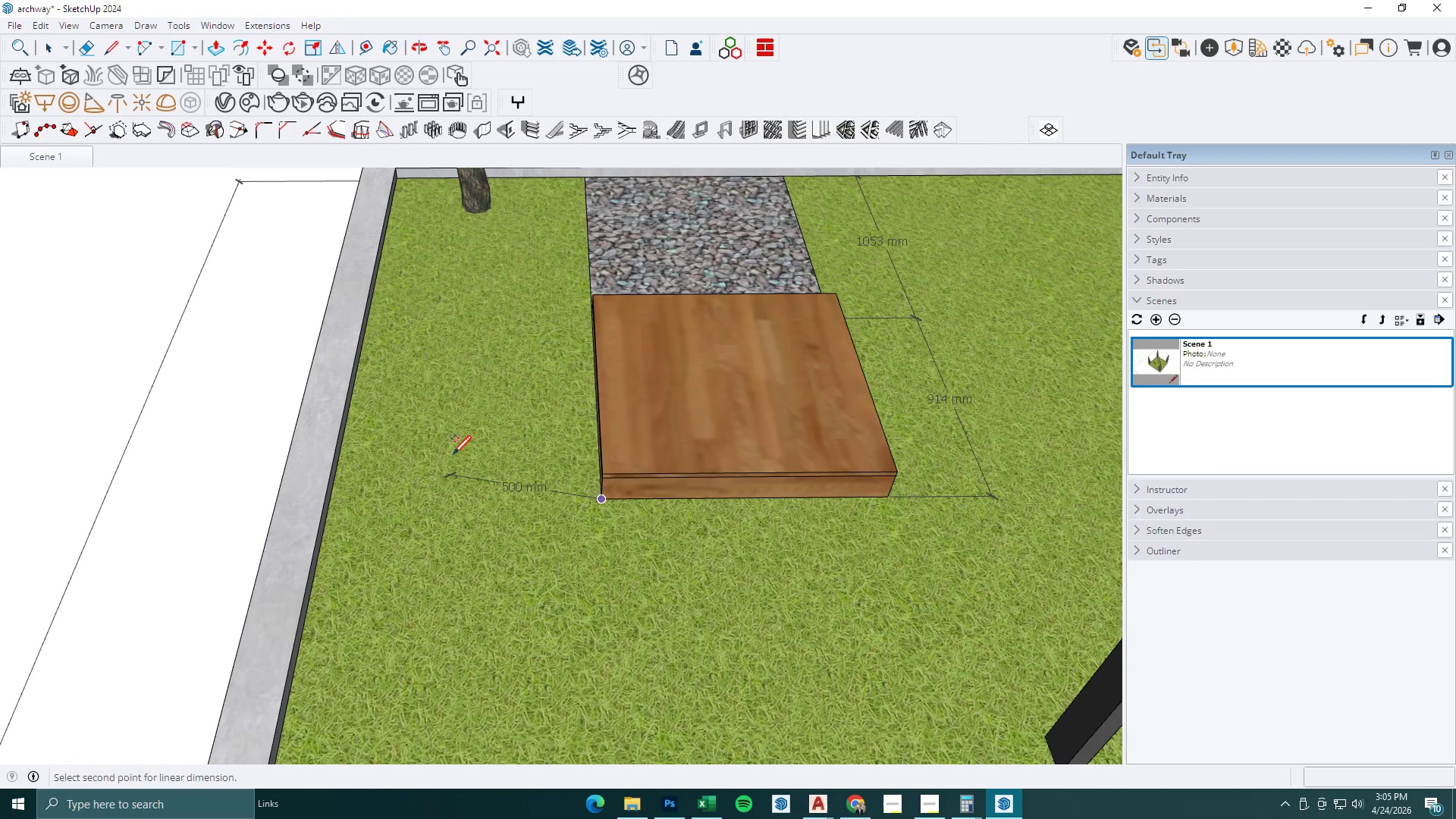 
key(Escape)
 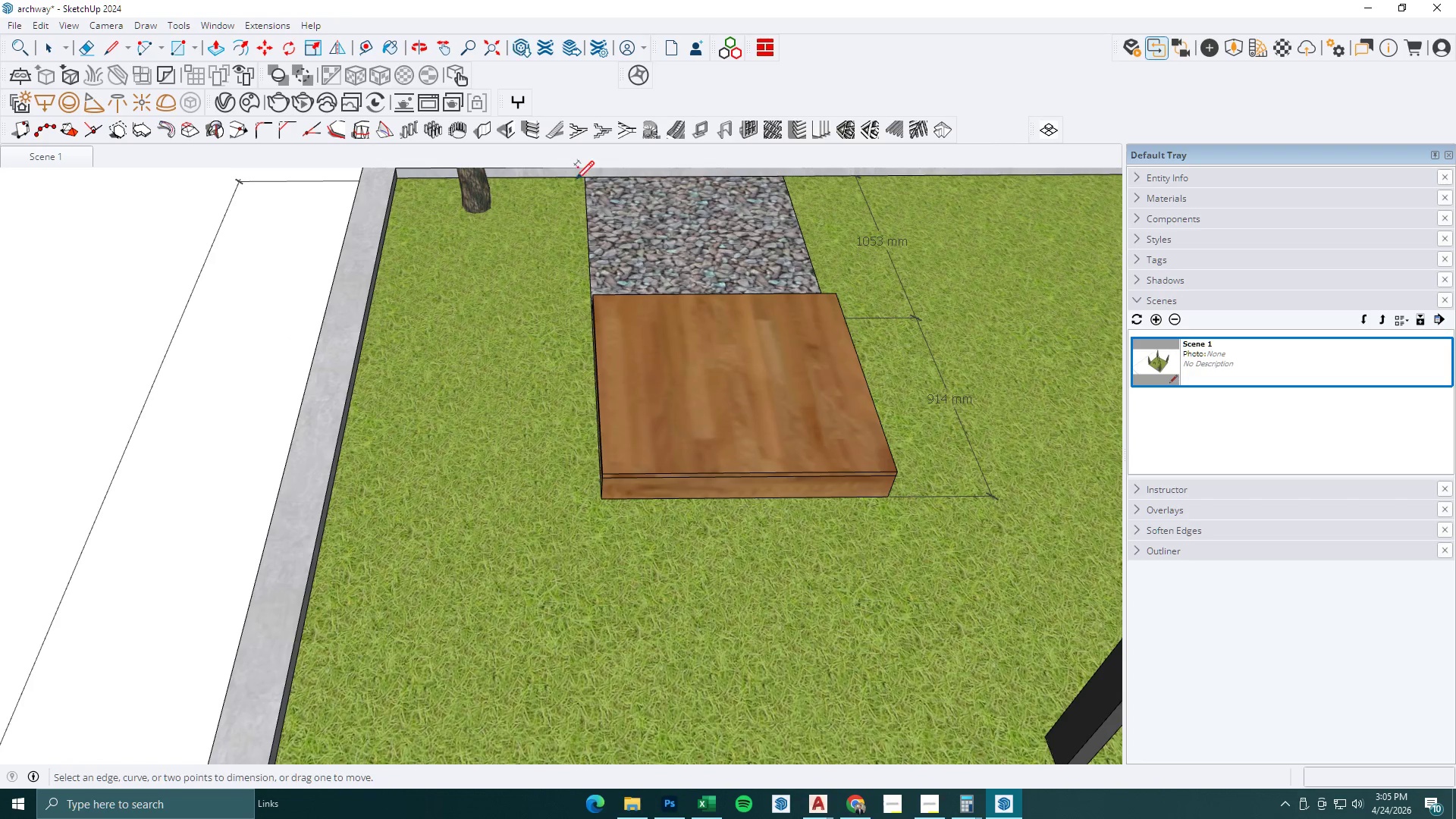 
key(Escape)
 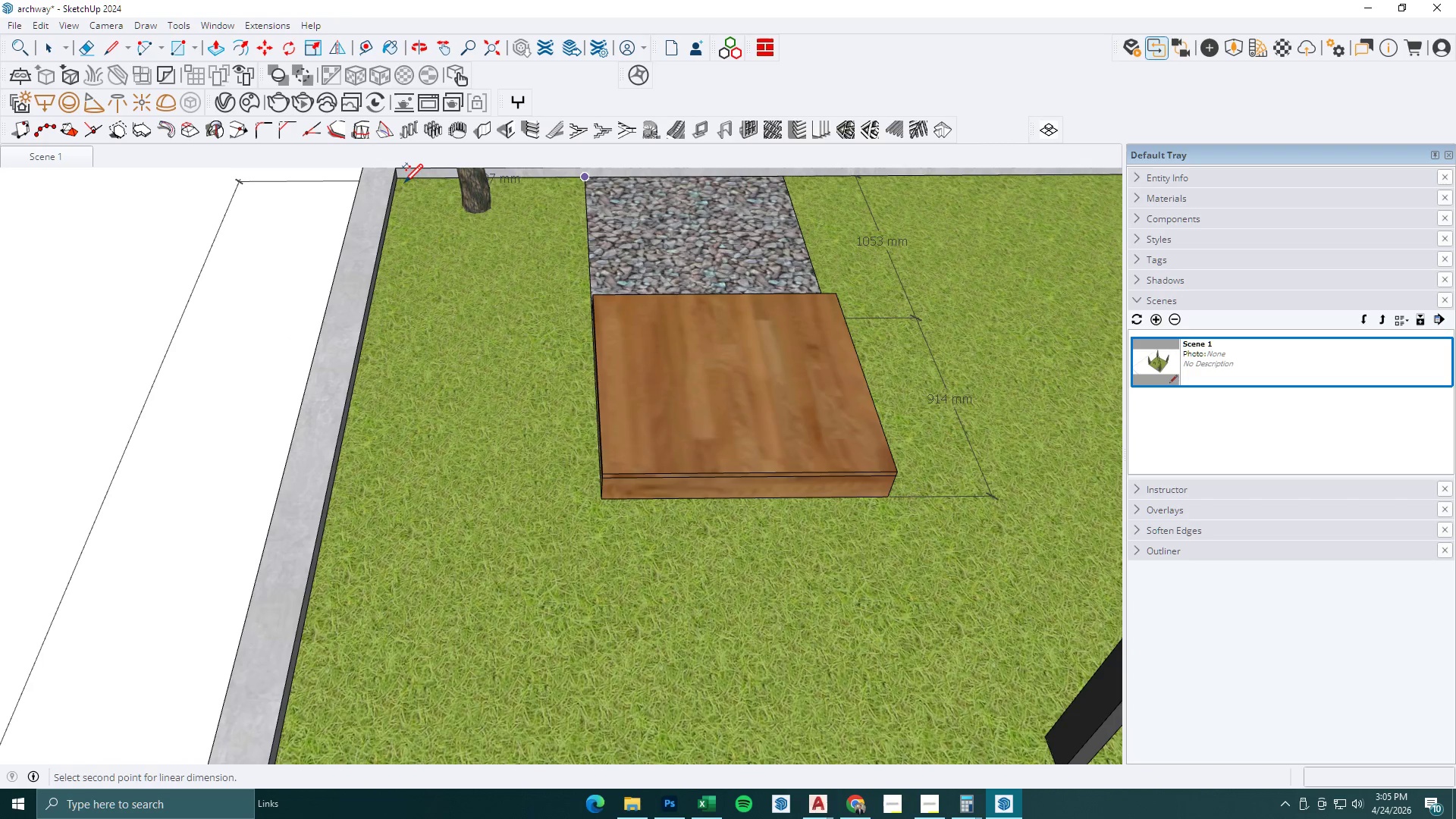 
left_click([403, 181])
 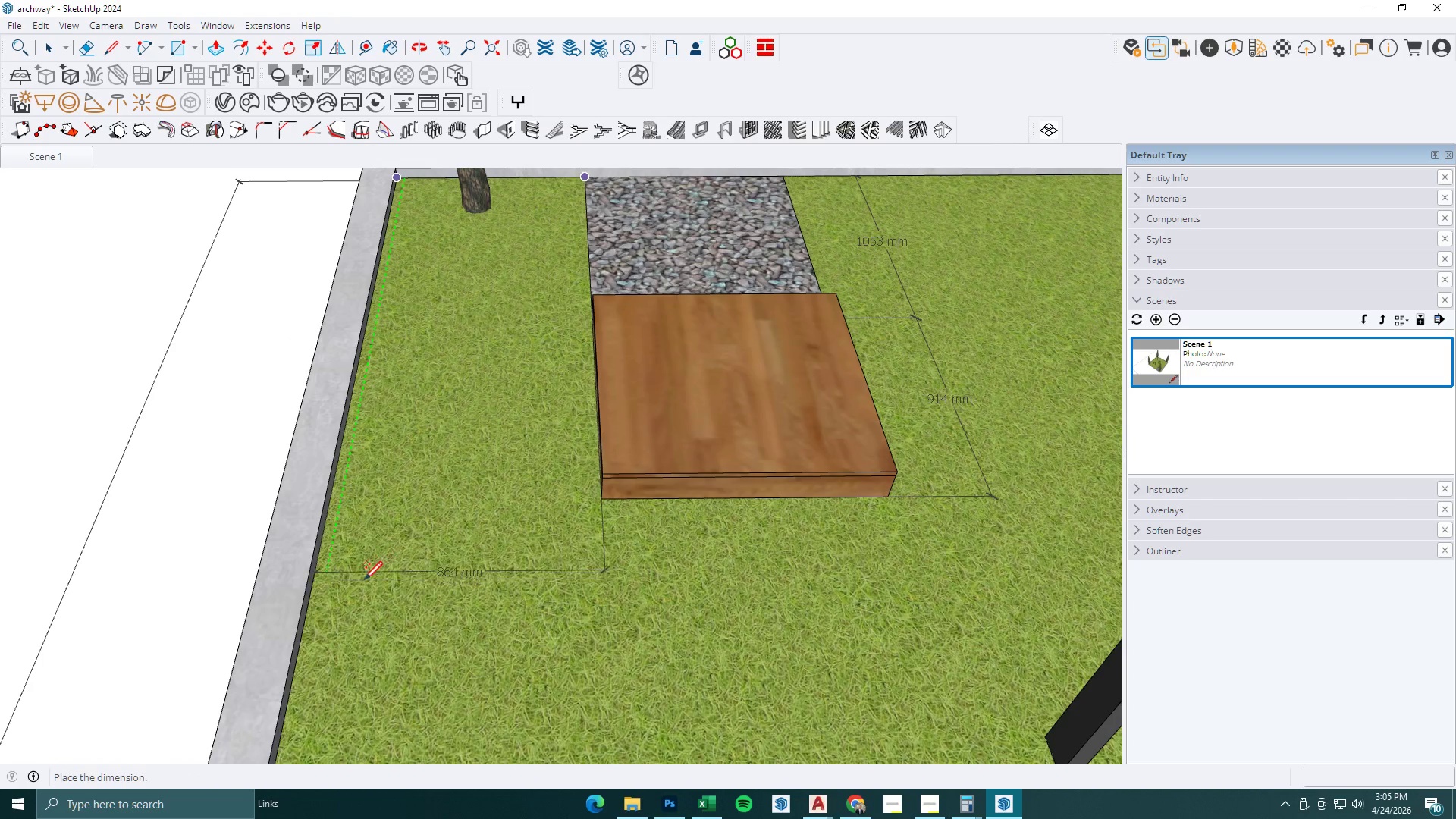 
left_click([361, 578])
 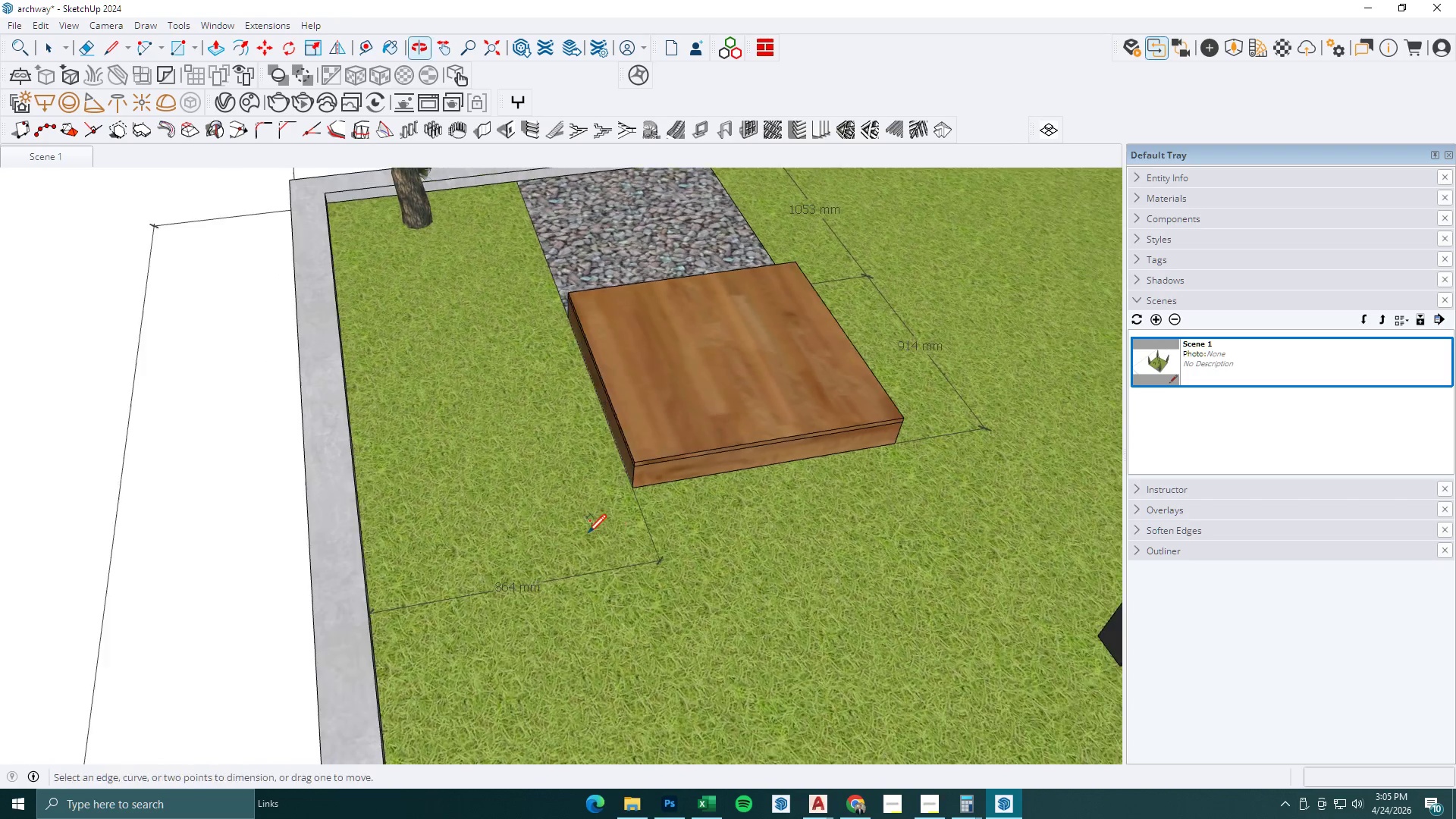 
key(Escape)
 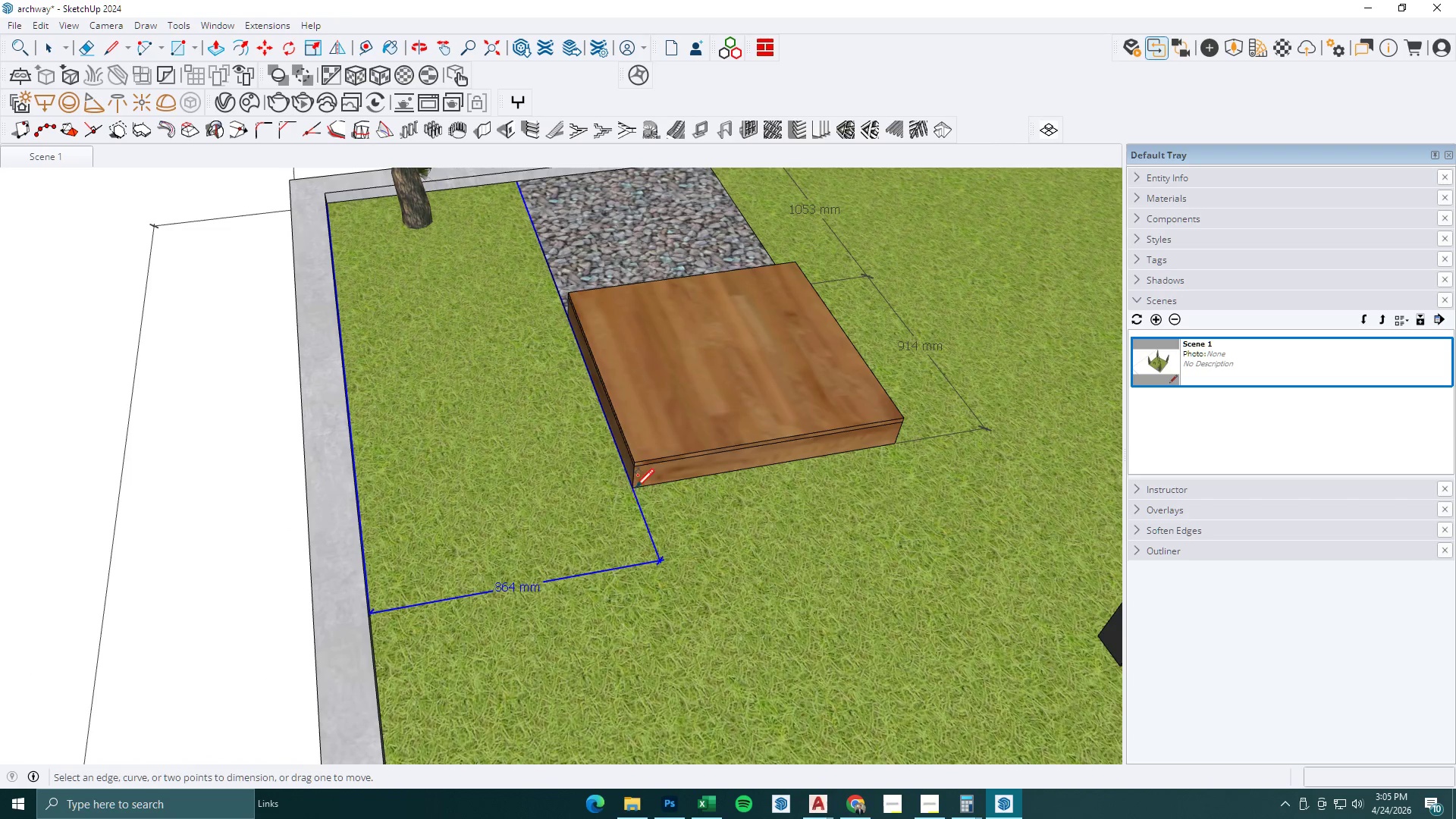 
left_click([636, 485])
 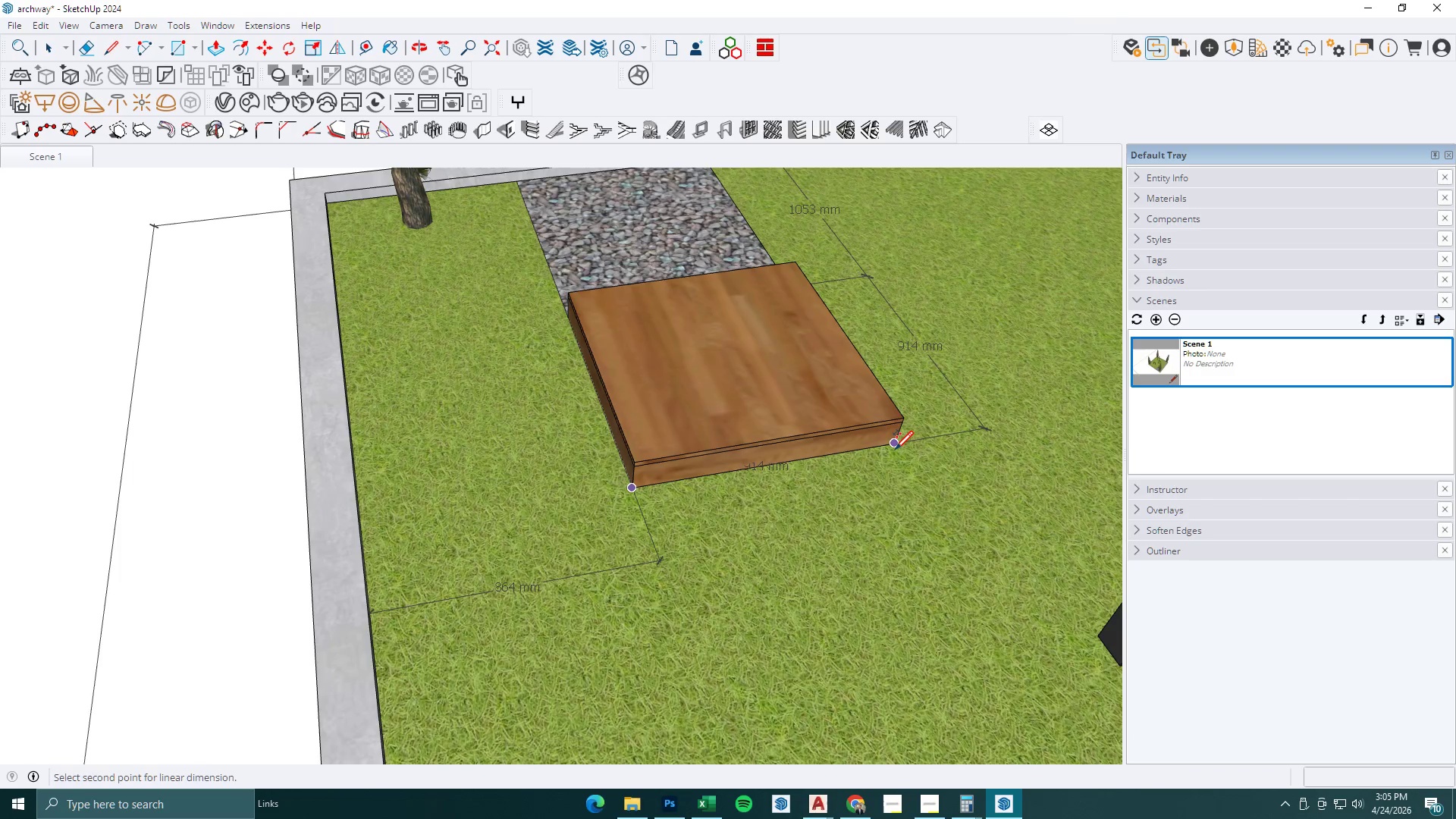 
left_click([895, 448])
 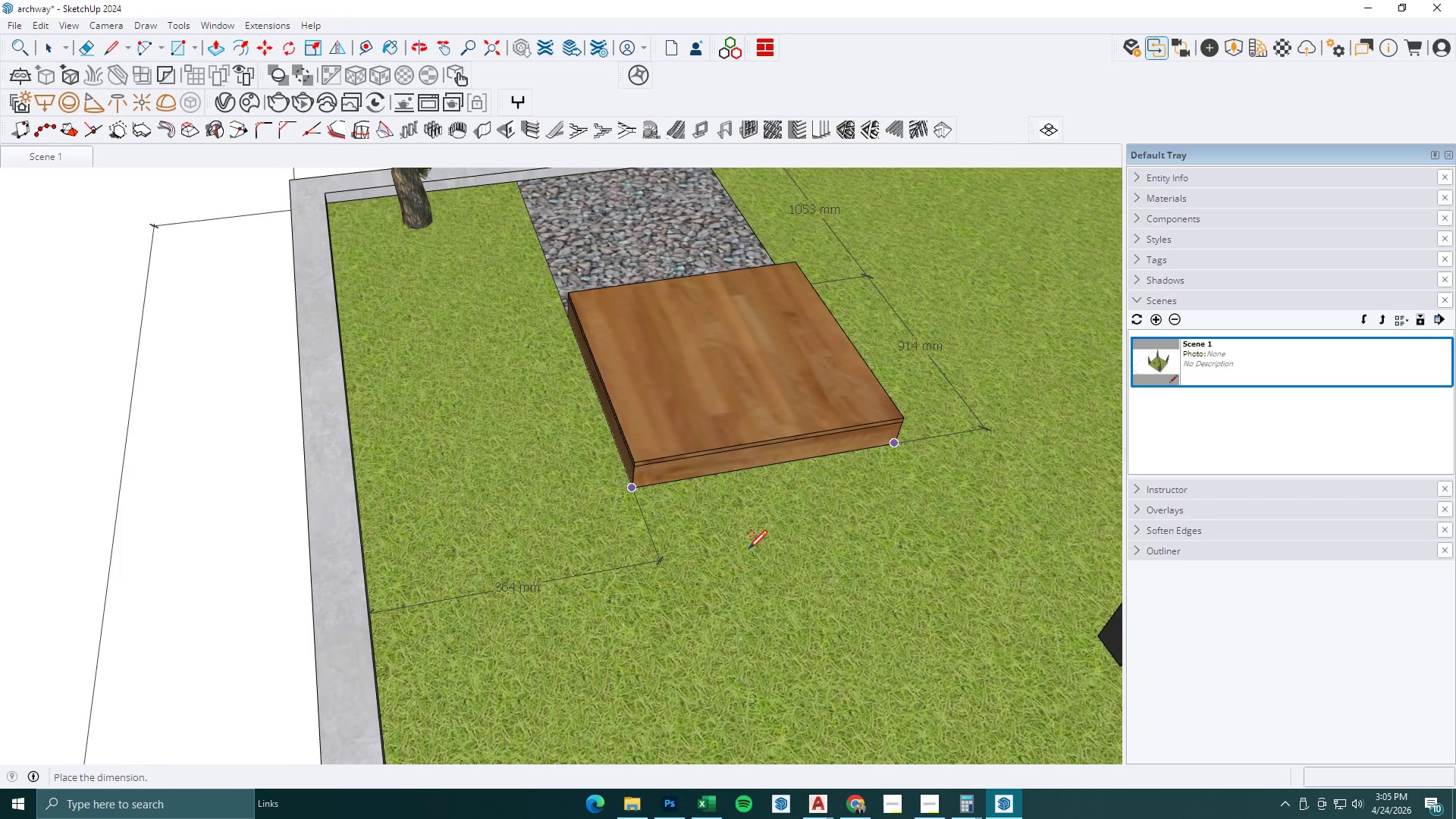 
scroll: coordinate [659, 478], scroll_direction: down, amount: 3.0
 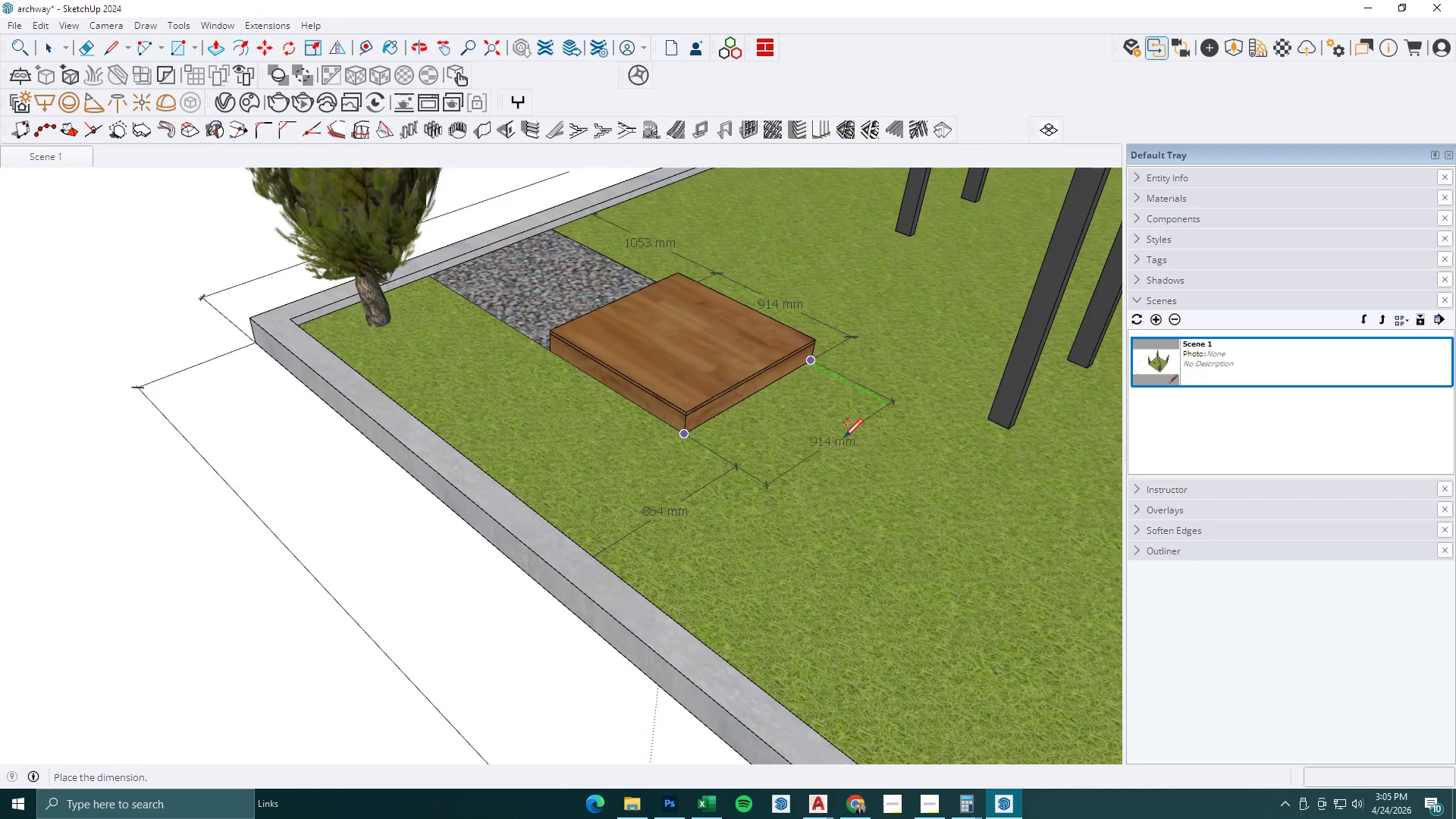 
scroll: coordinate [870, 336], scroll_direction: up, amount: 4.0
 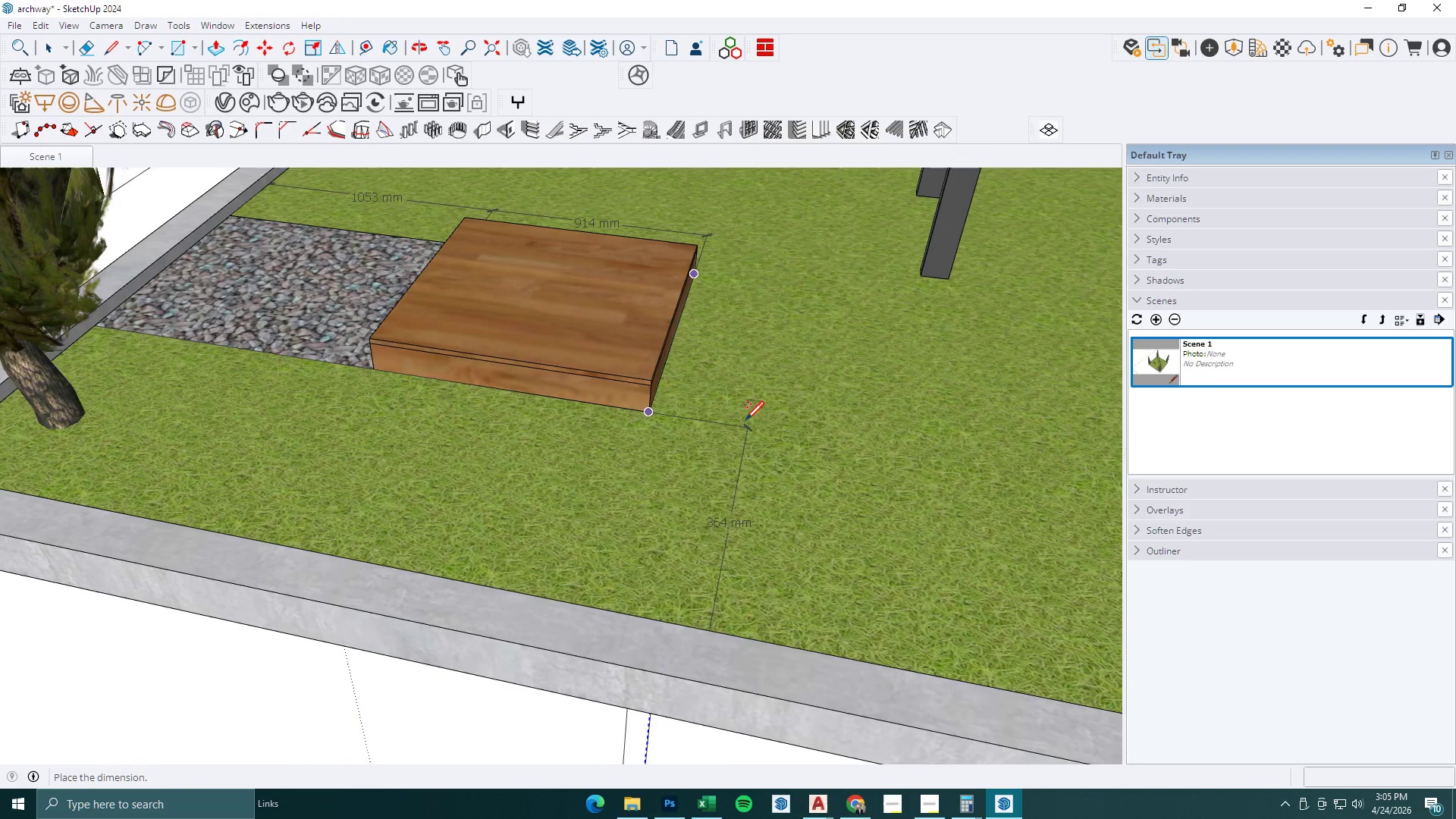 
scroll: coordinate [668, 336], scroll_direction: down, amount: 2.0
 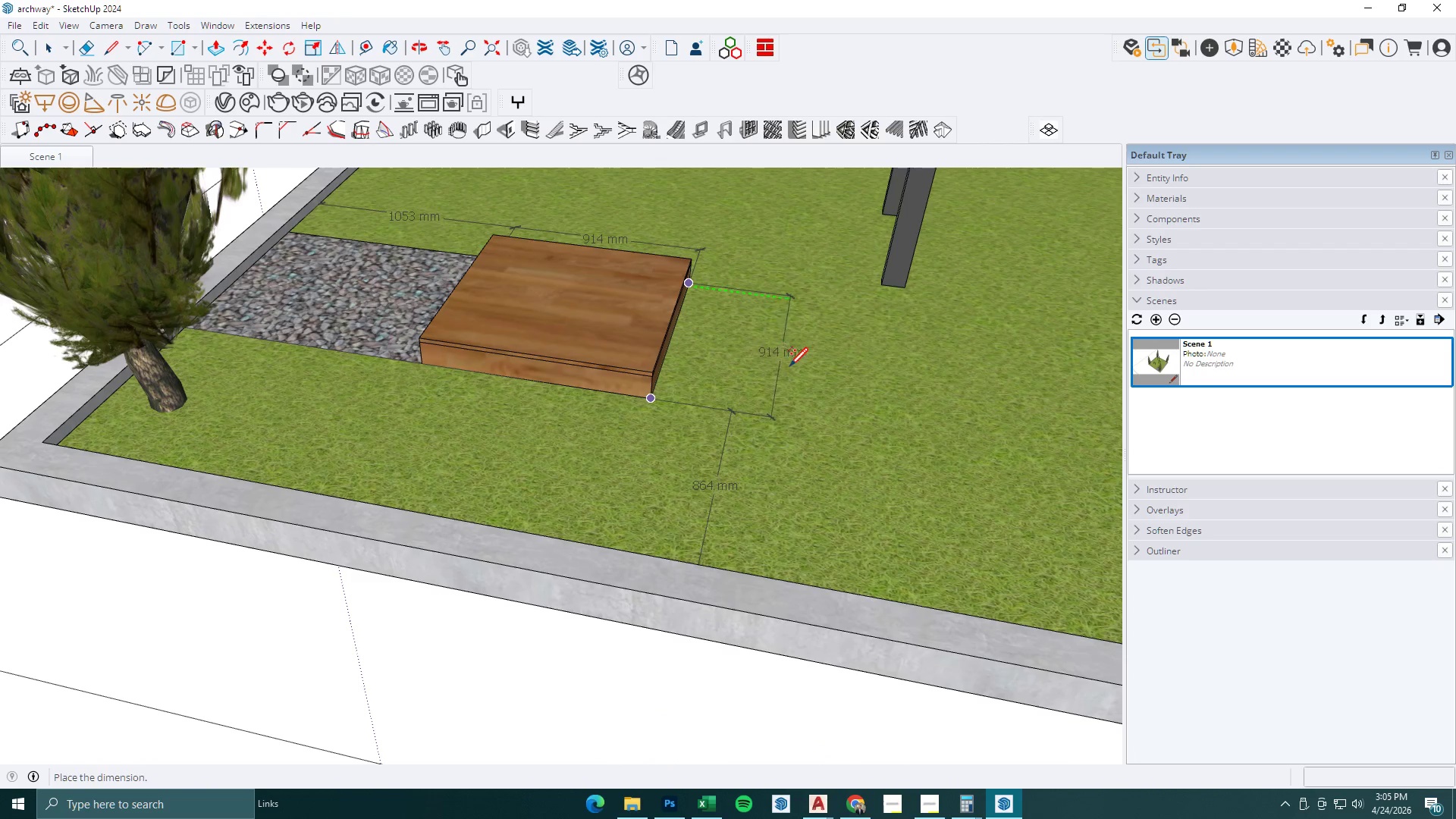 
hold_key(key=ShiftLeft, duration=0.86)
 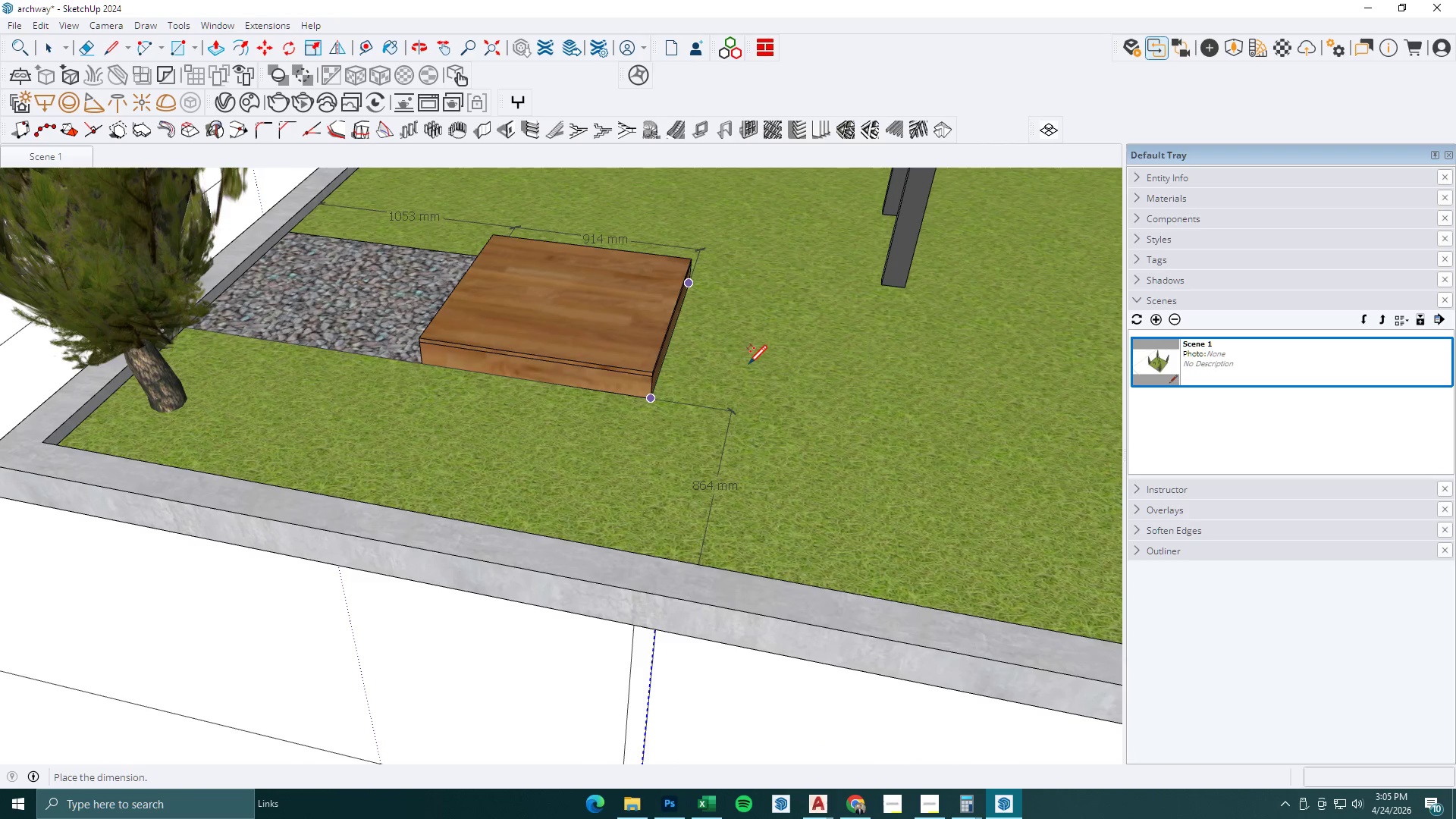 
key(Escape)
 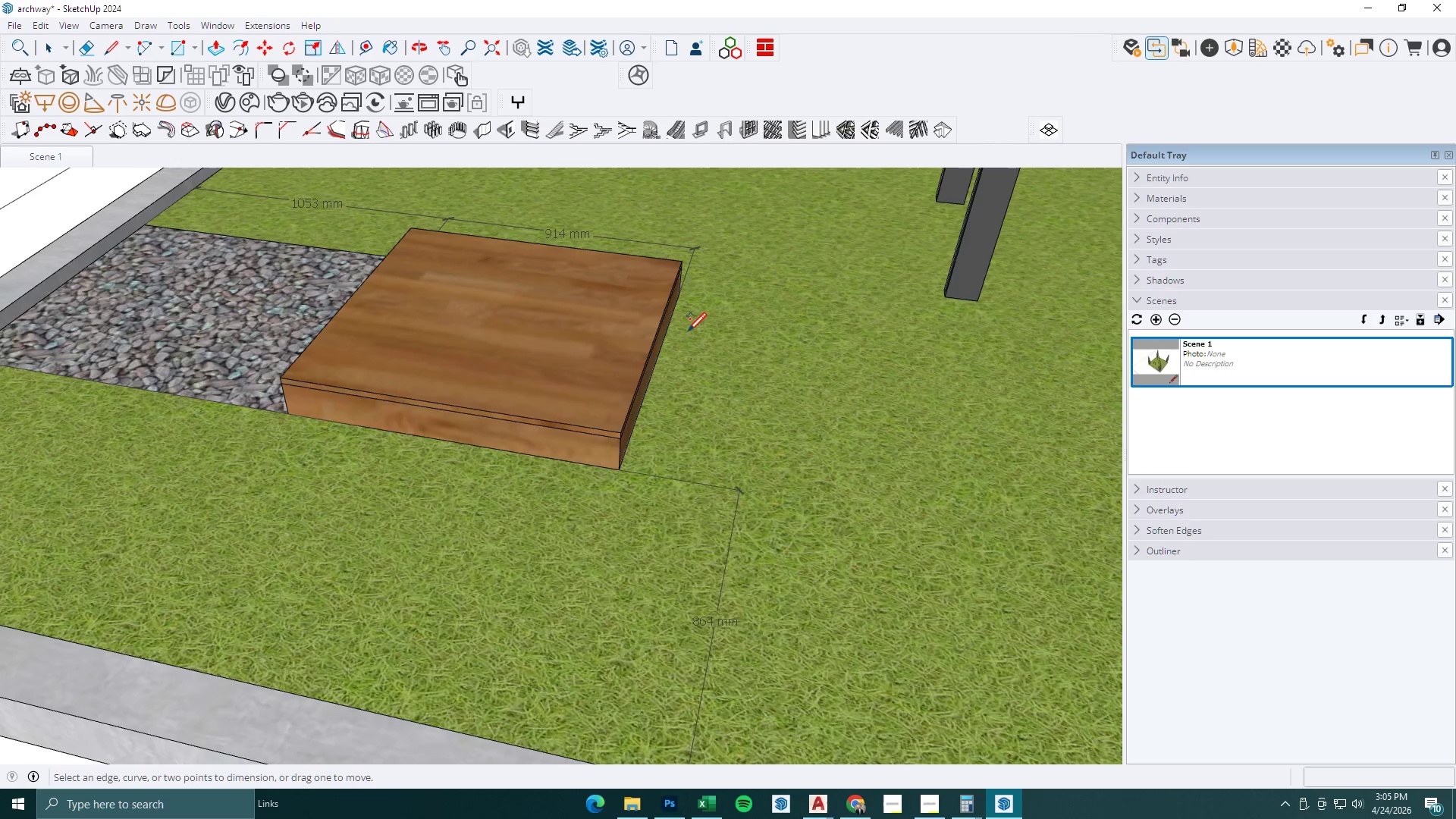 
key(Escape)
 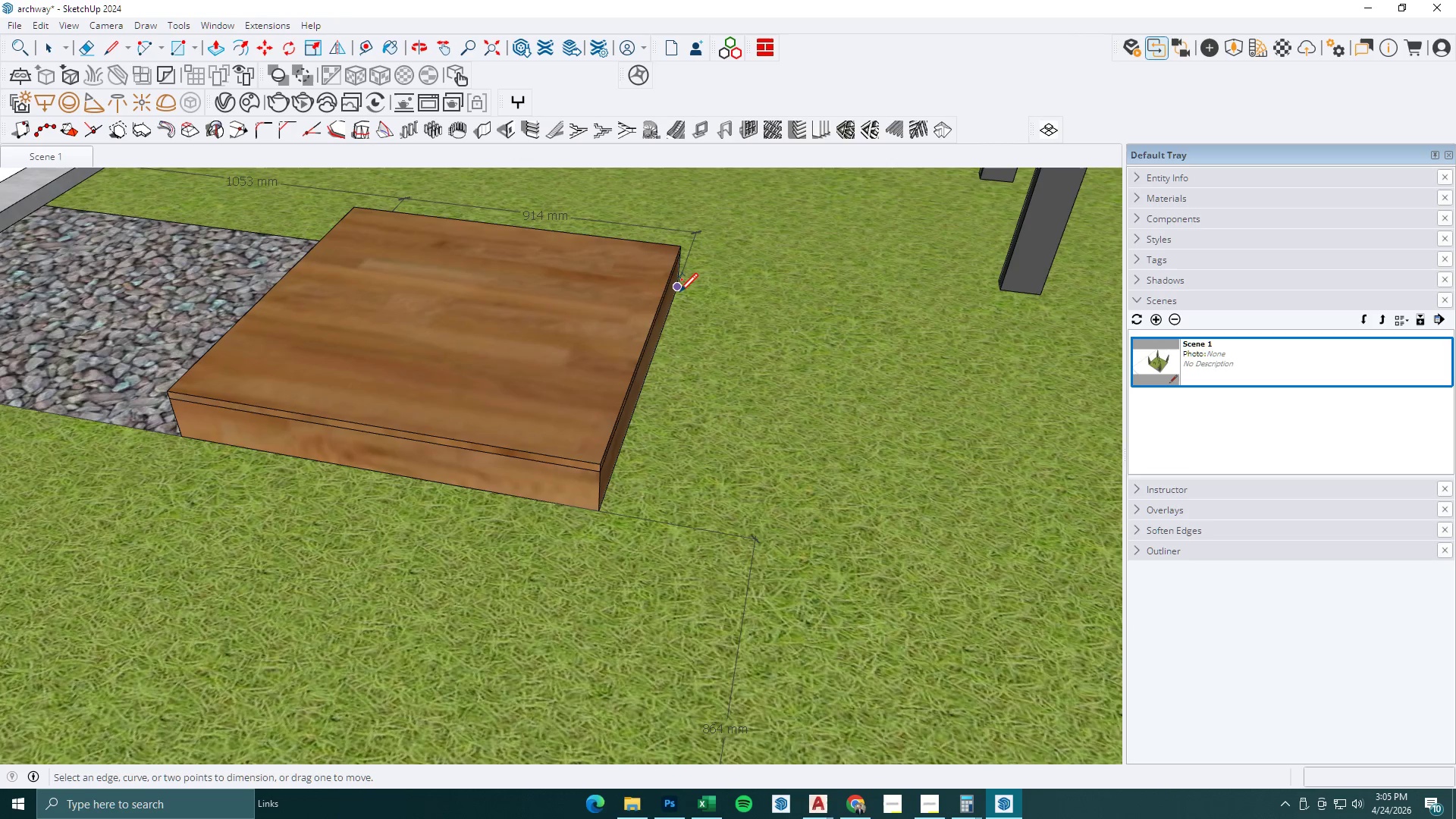 
scroll: coordinate [688, 330], scroll_direction: up, amount: 5.0
 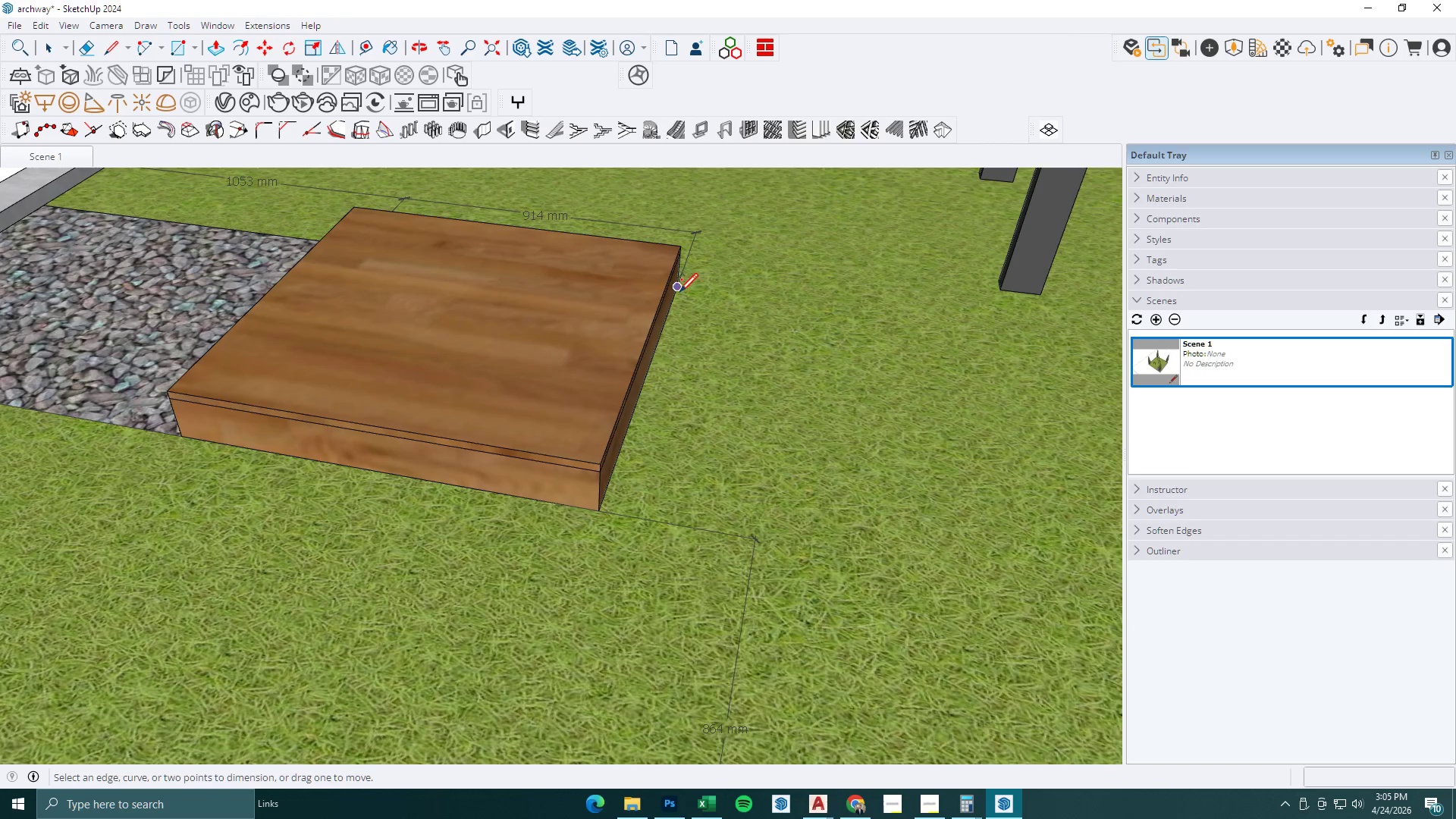 
left_click([679, 290])
 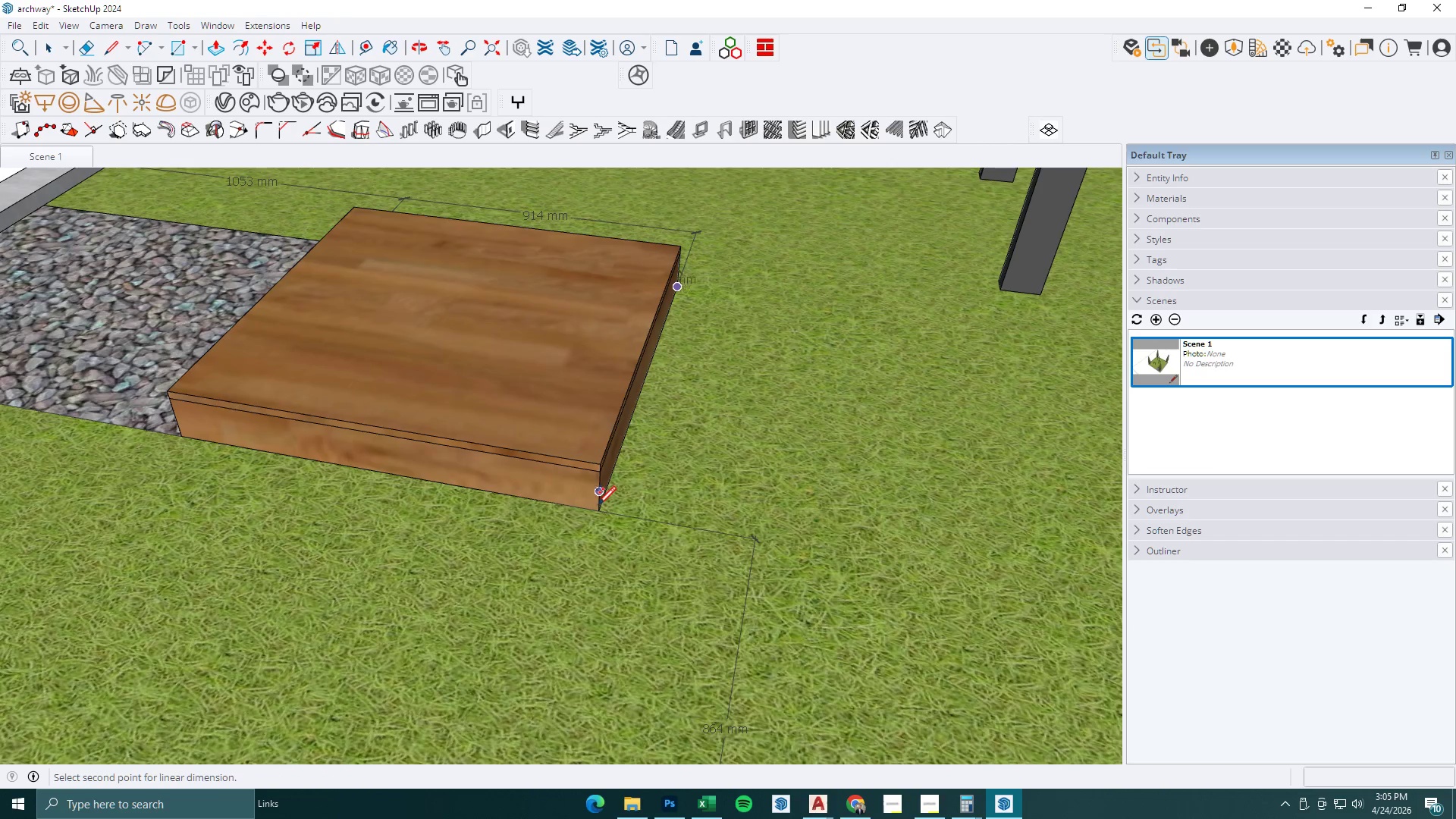 
left_click([596, 507])
 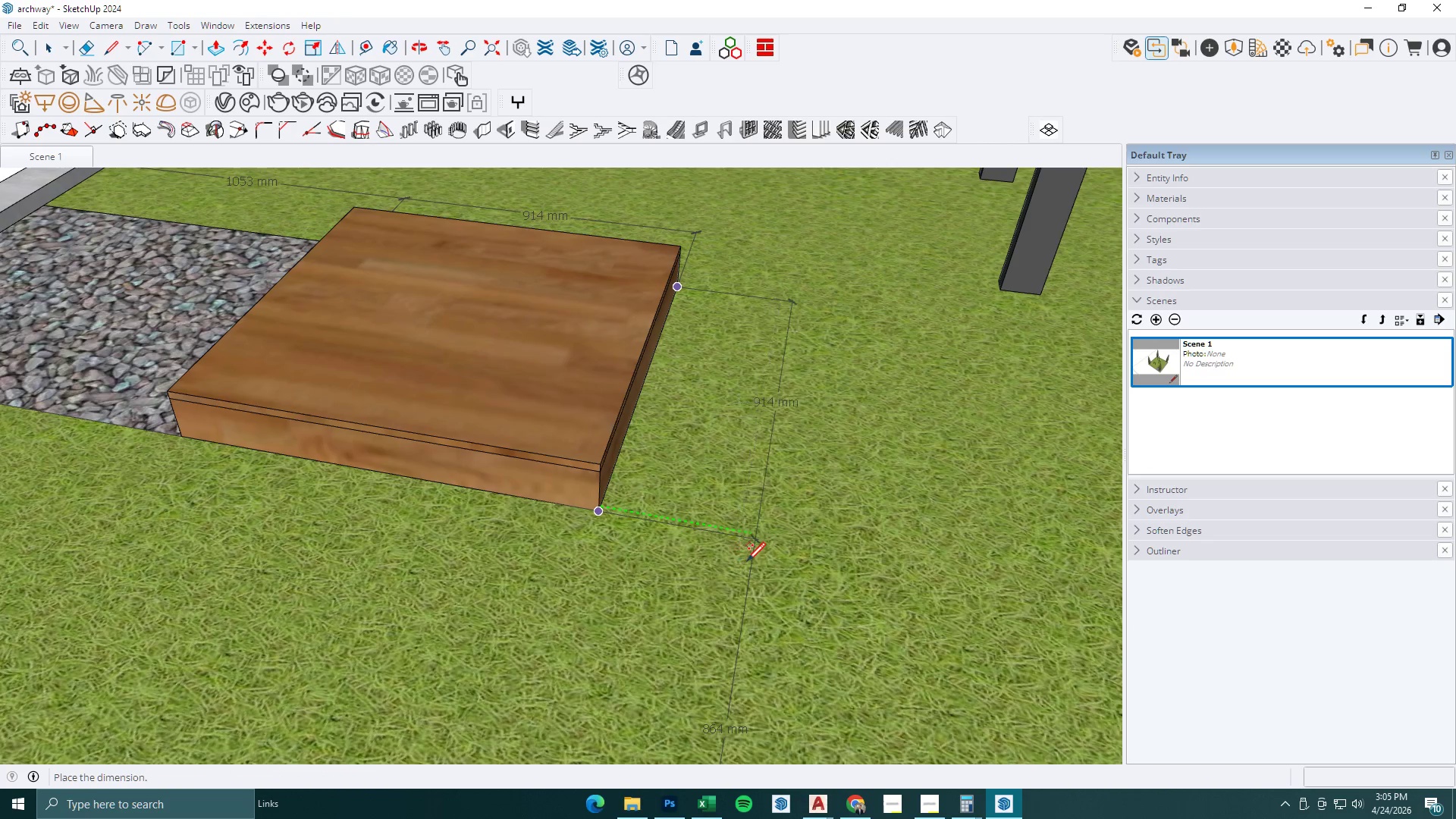 
left_click([748, 560])
 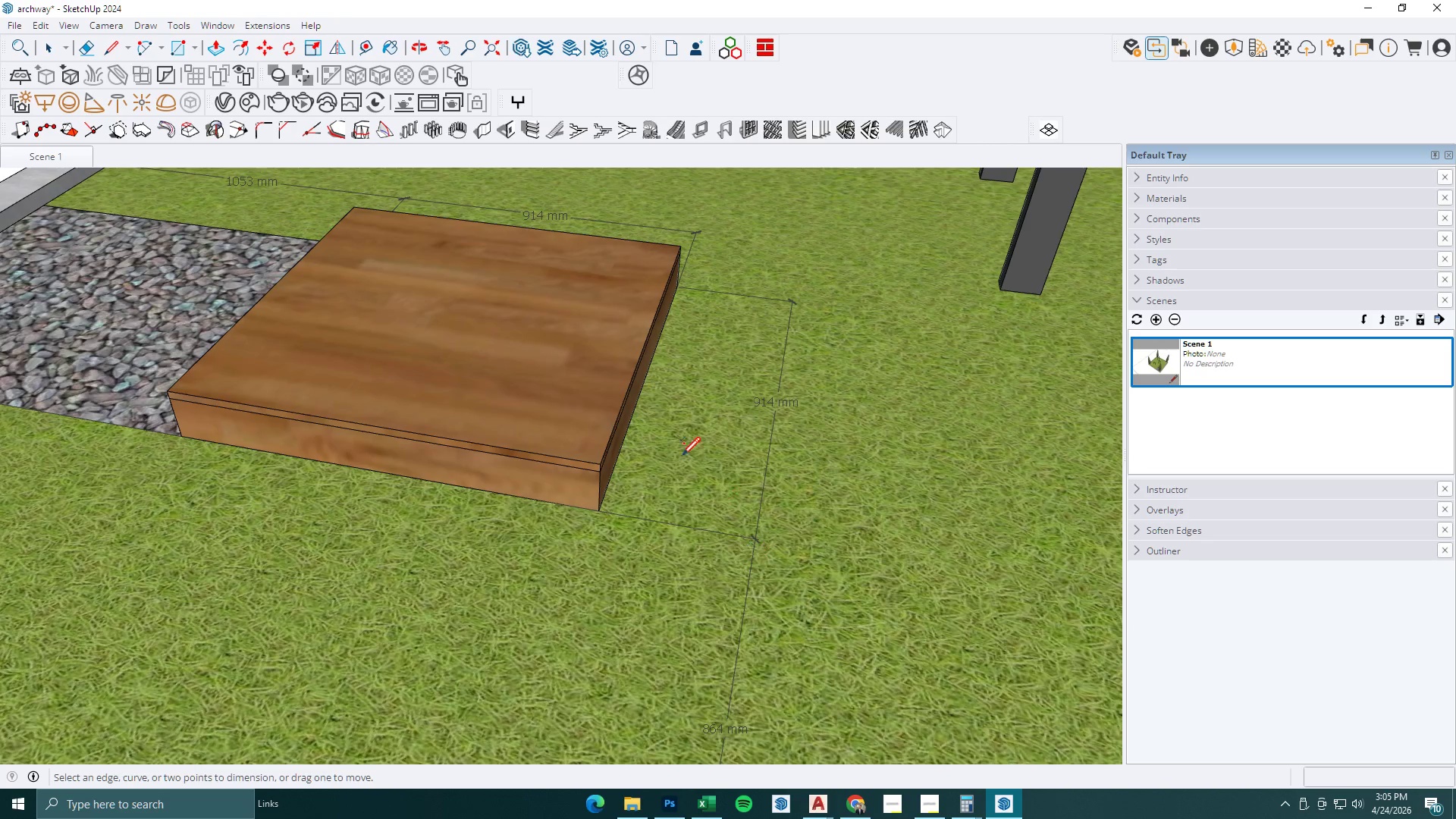 
key(Escape)
 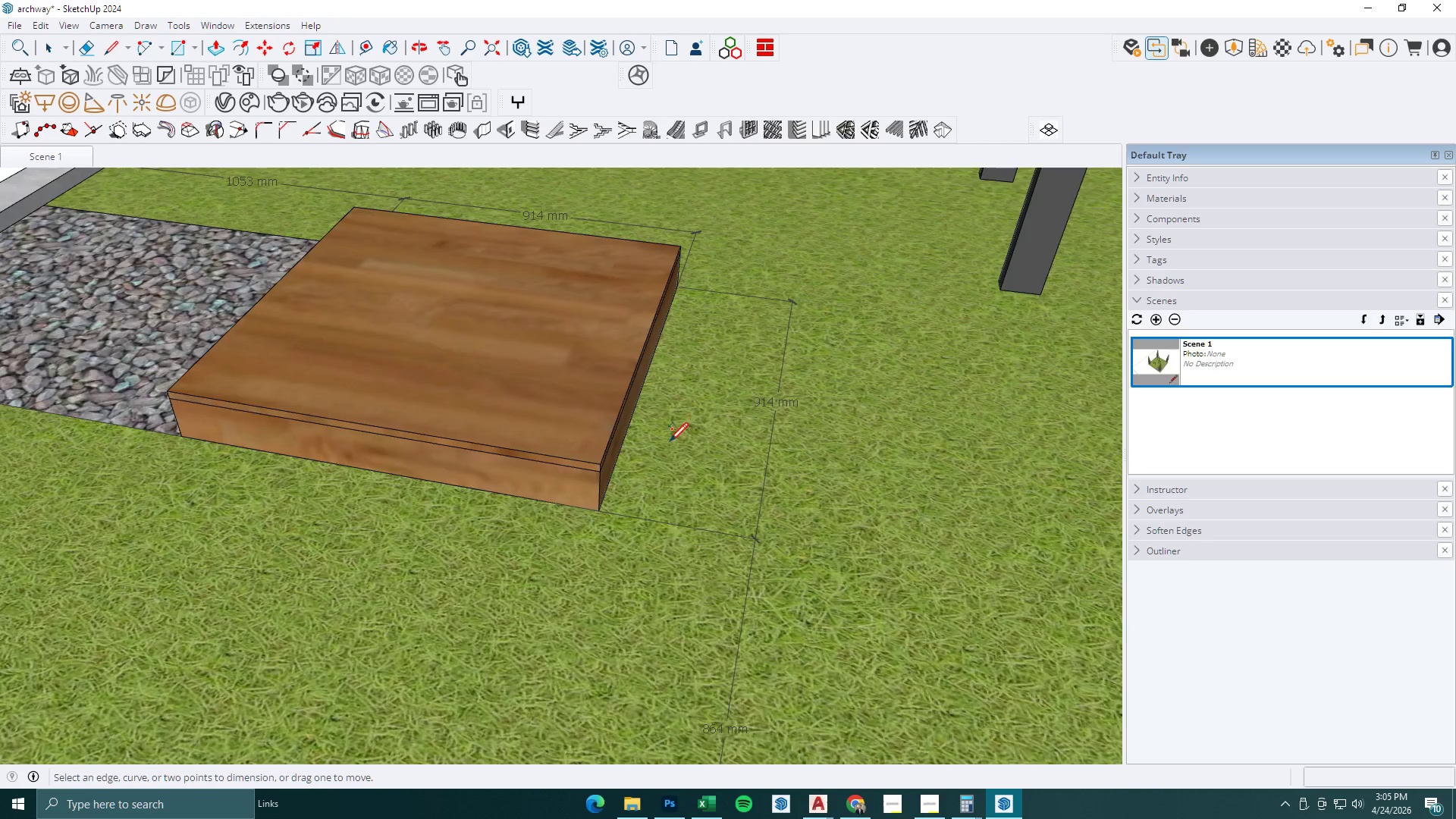 
key(Space)
 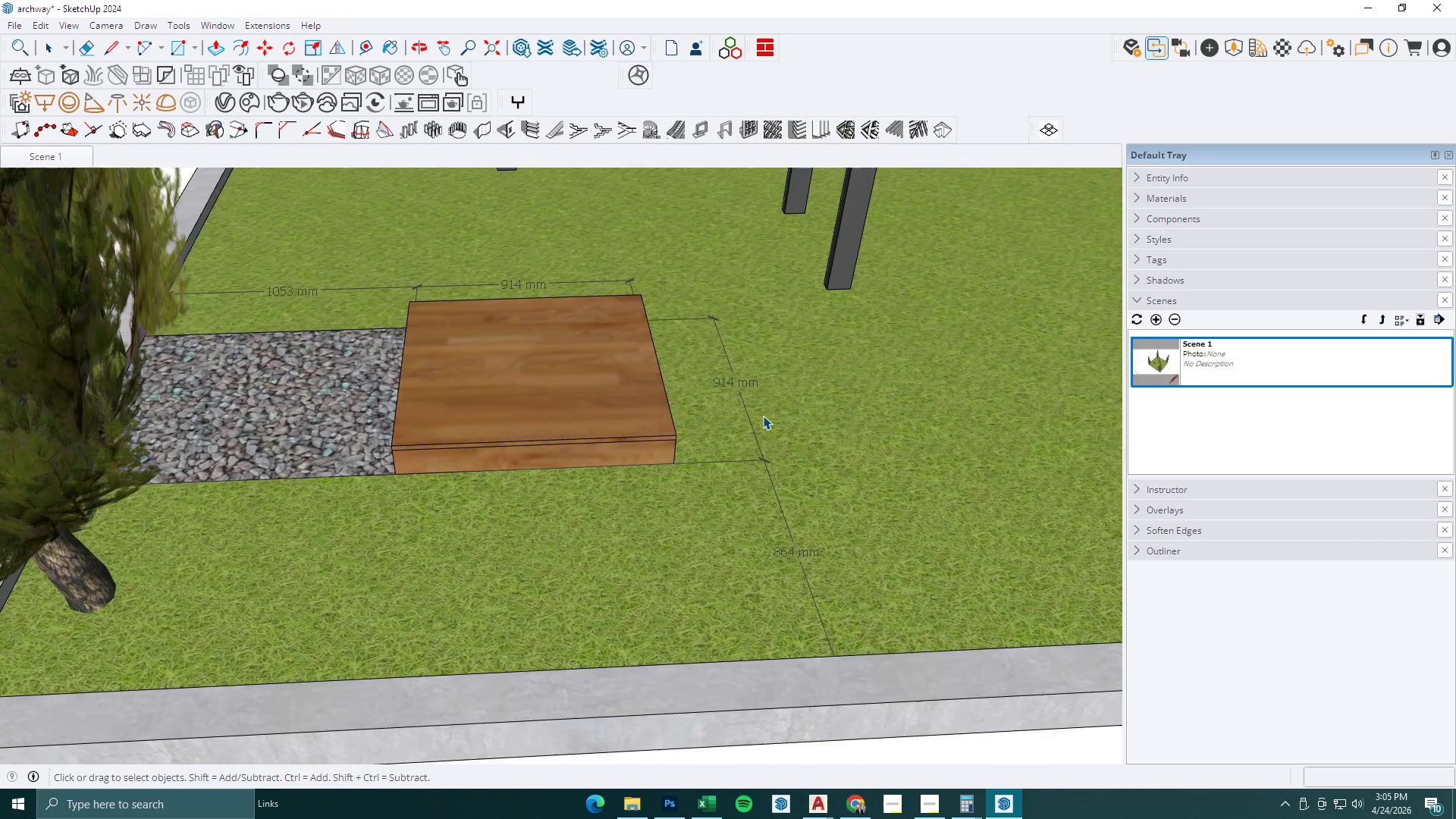 
scroll: coordinate [670, 440], scroll_direction: down, amount: 5.0
 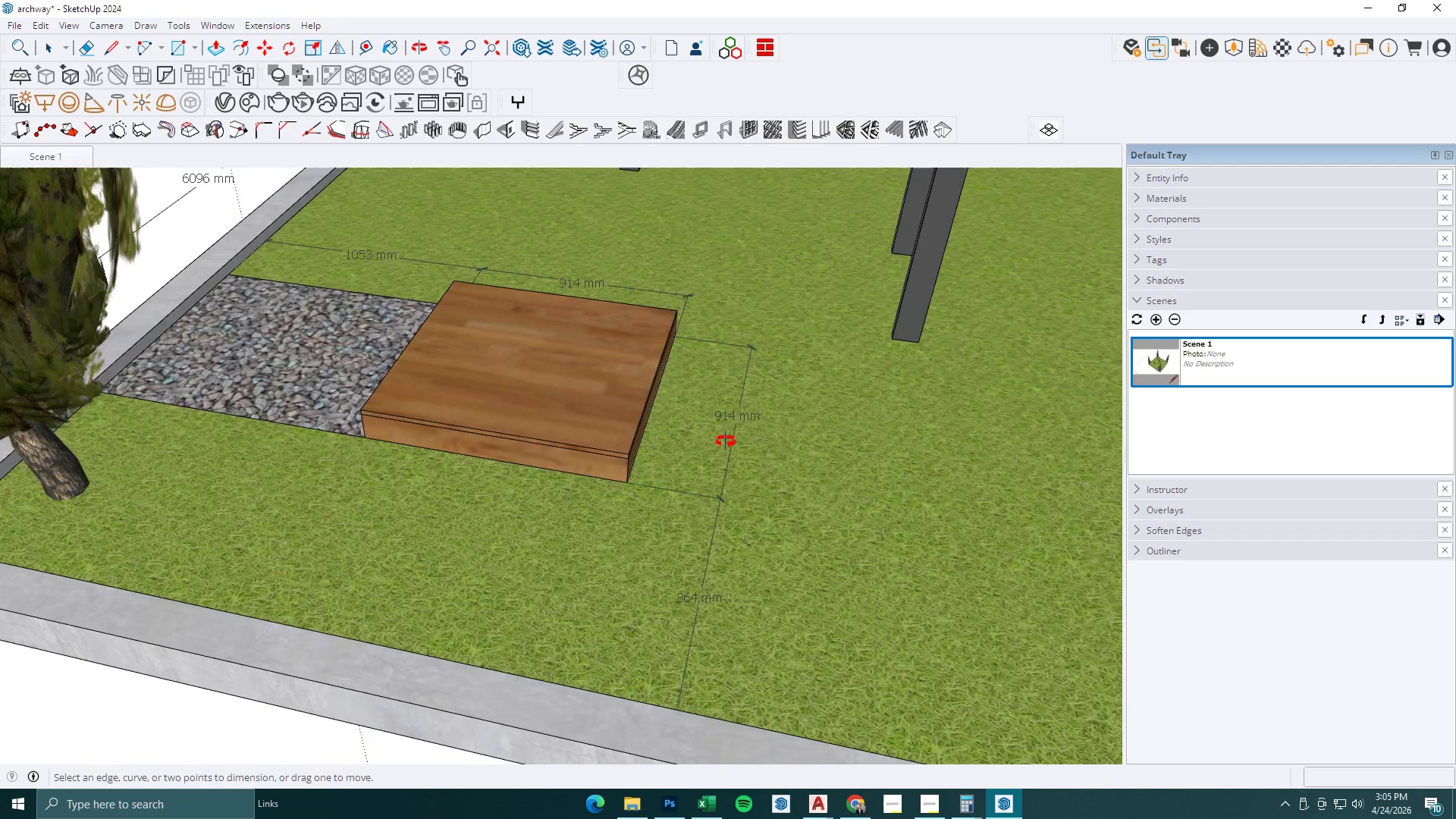 
key(Escape)
 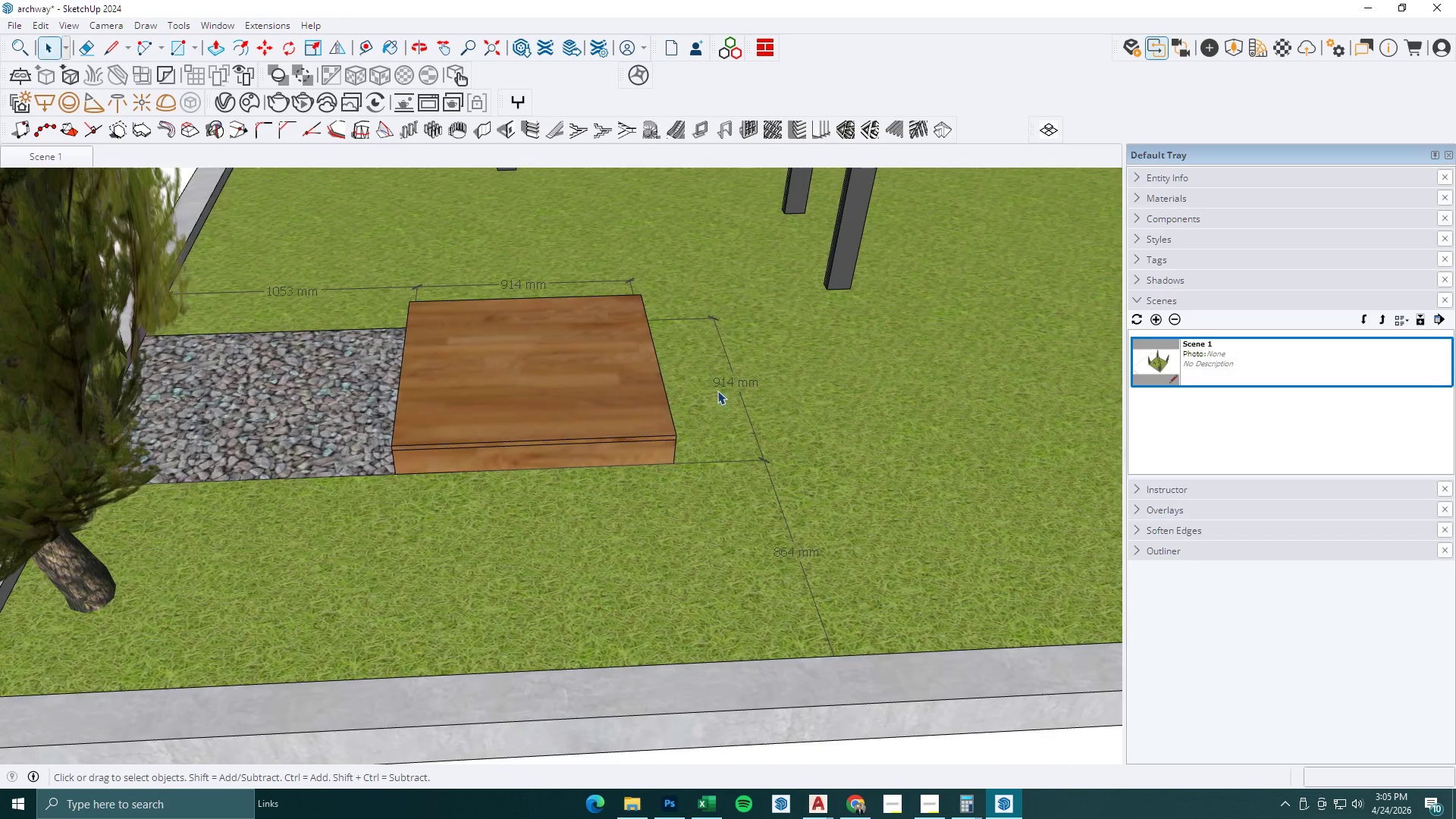 
scroll: coordinate [637, 456], scroll_direction: down, amount: 20.0
 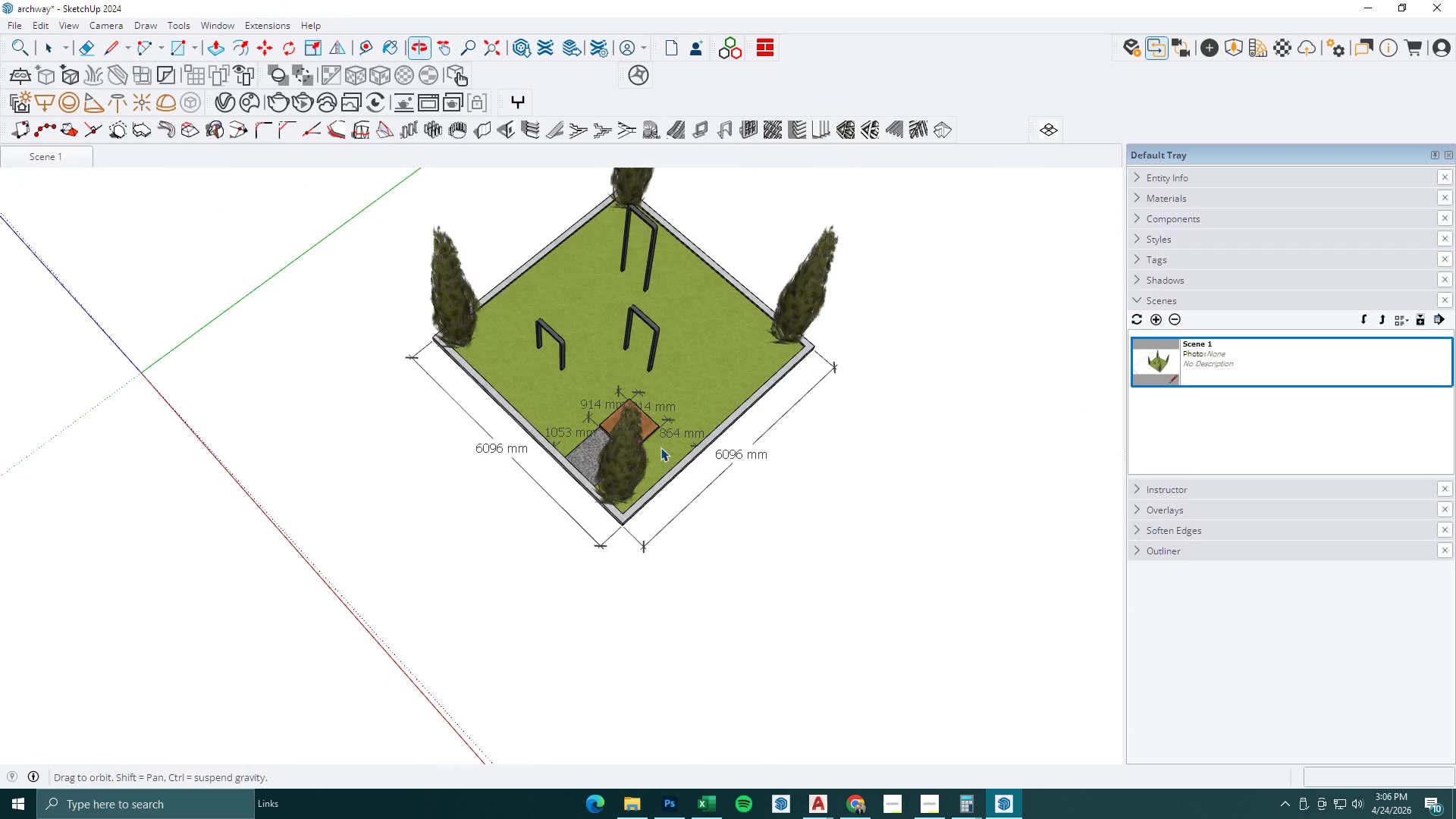 
left_click([75, 149])
 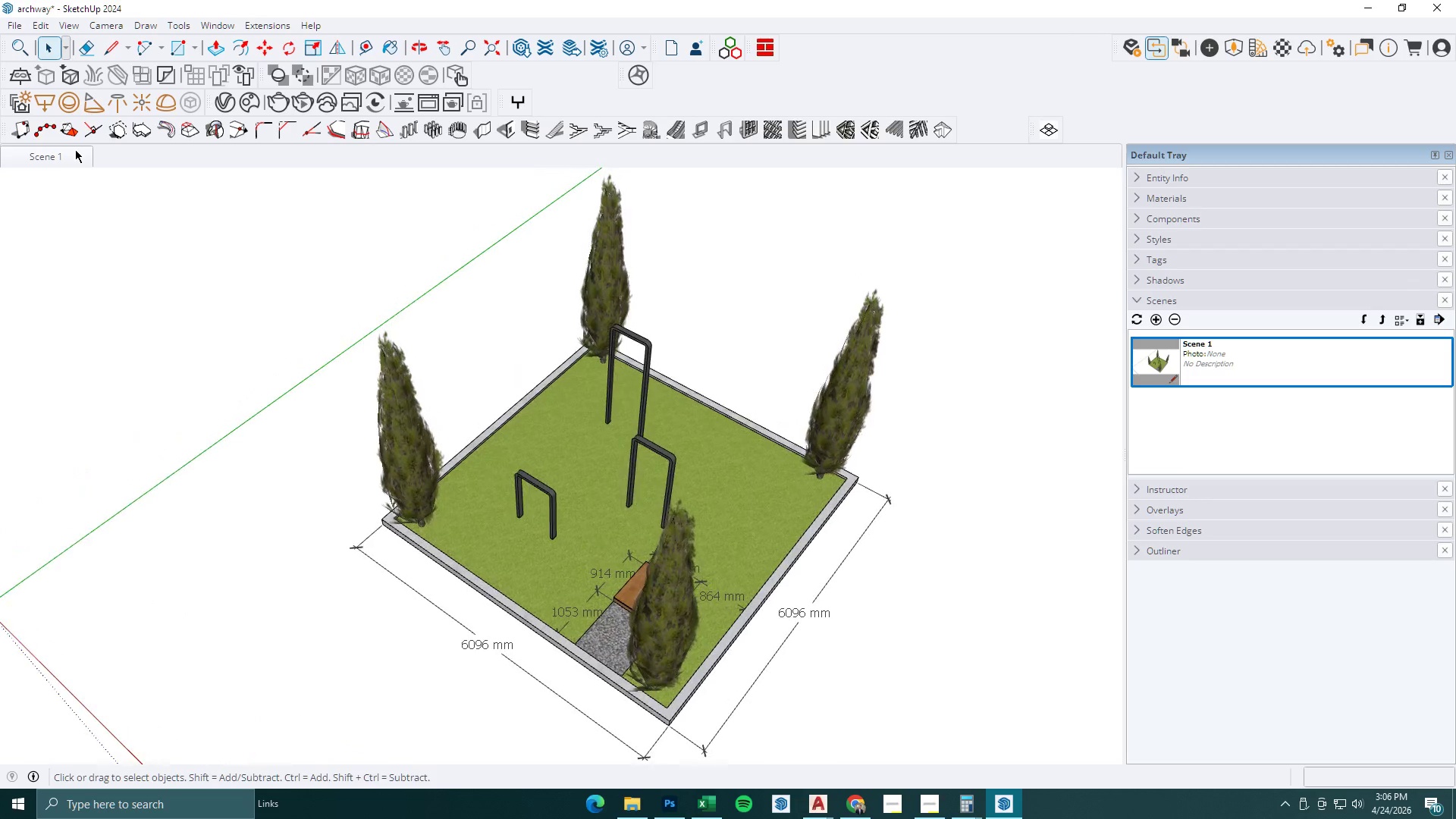 
left_click([272, 278])
 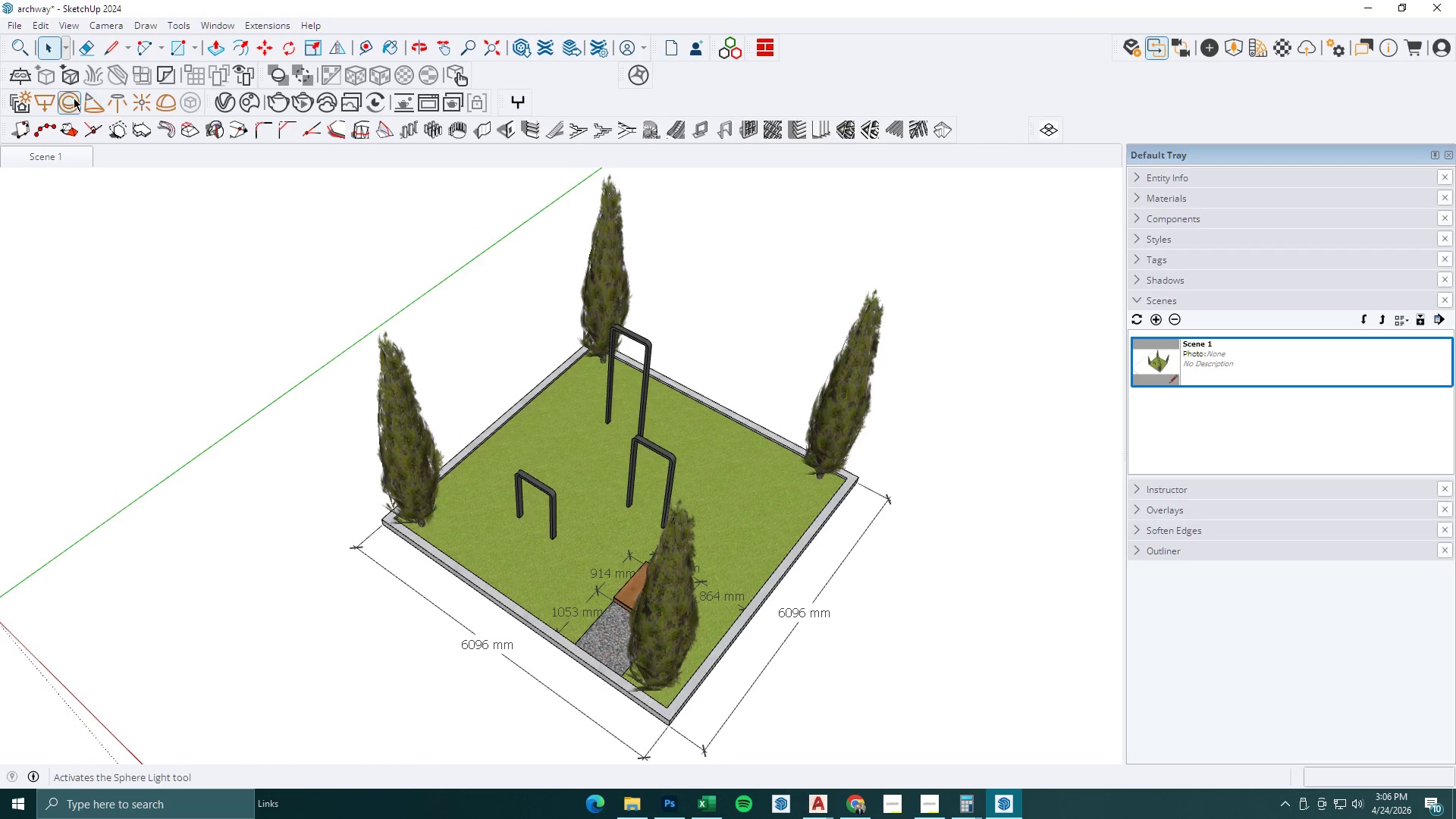 
left_click([73, 27])
 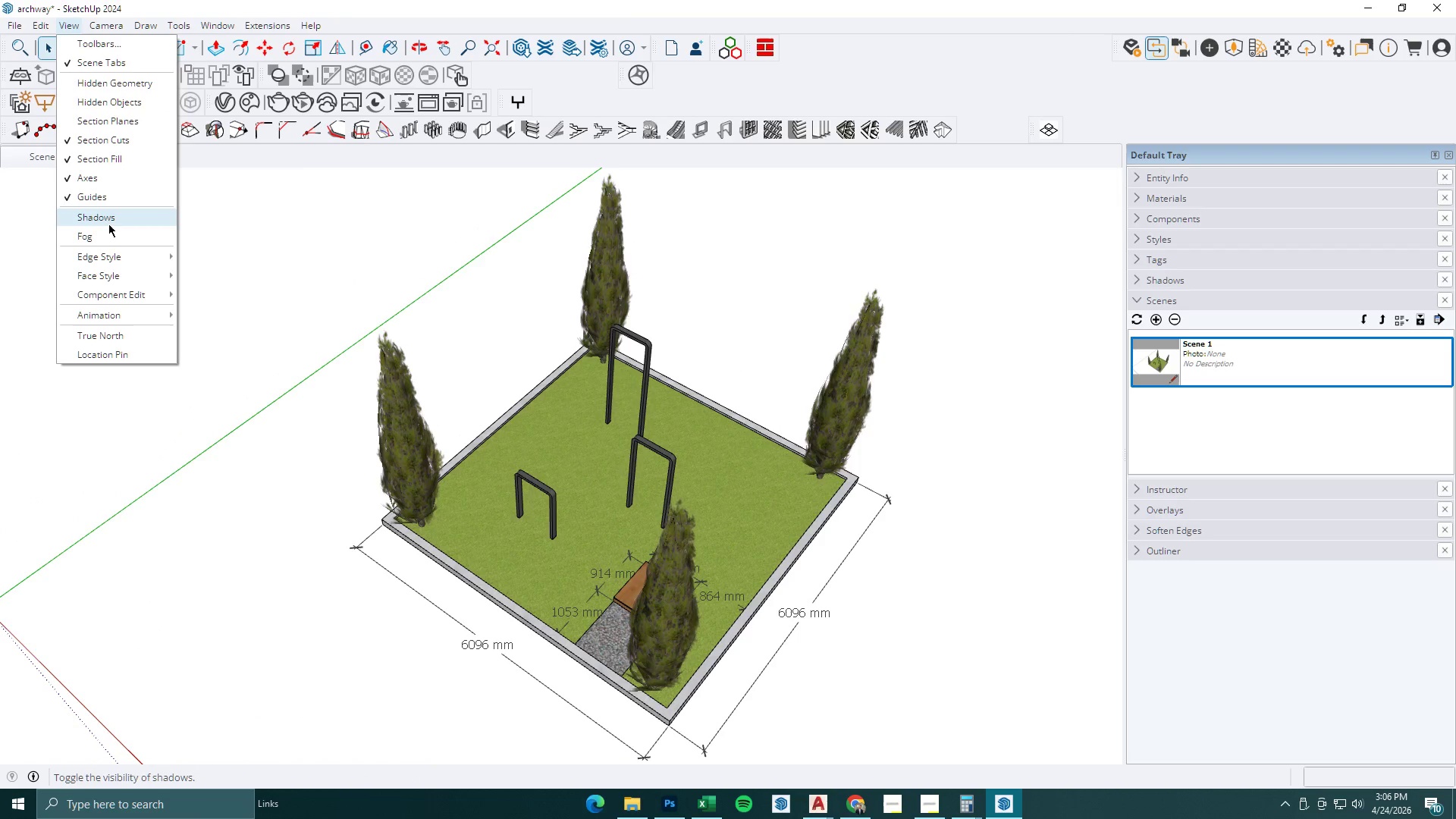 
left_click([110, 215])
 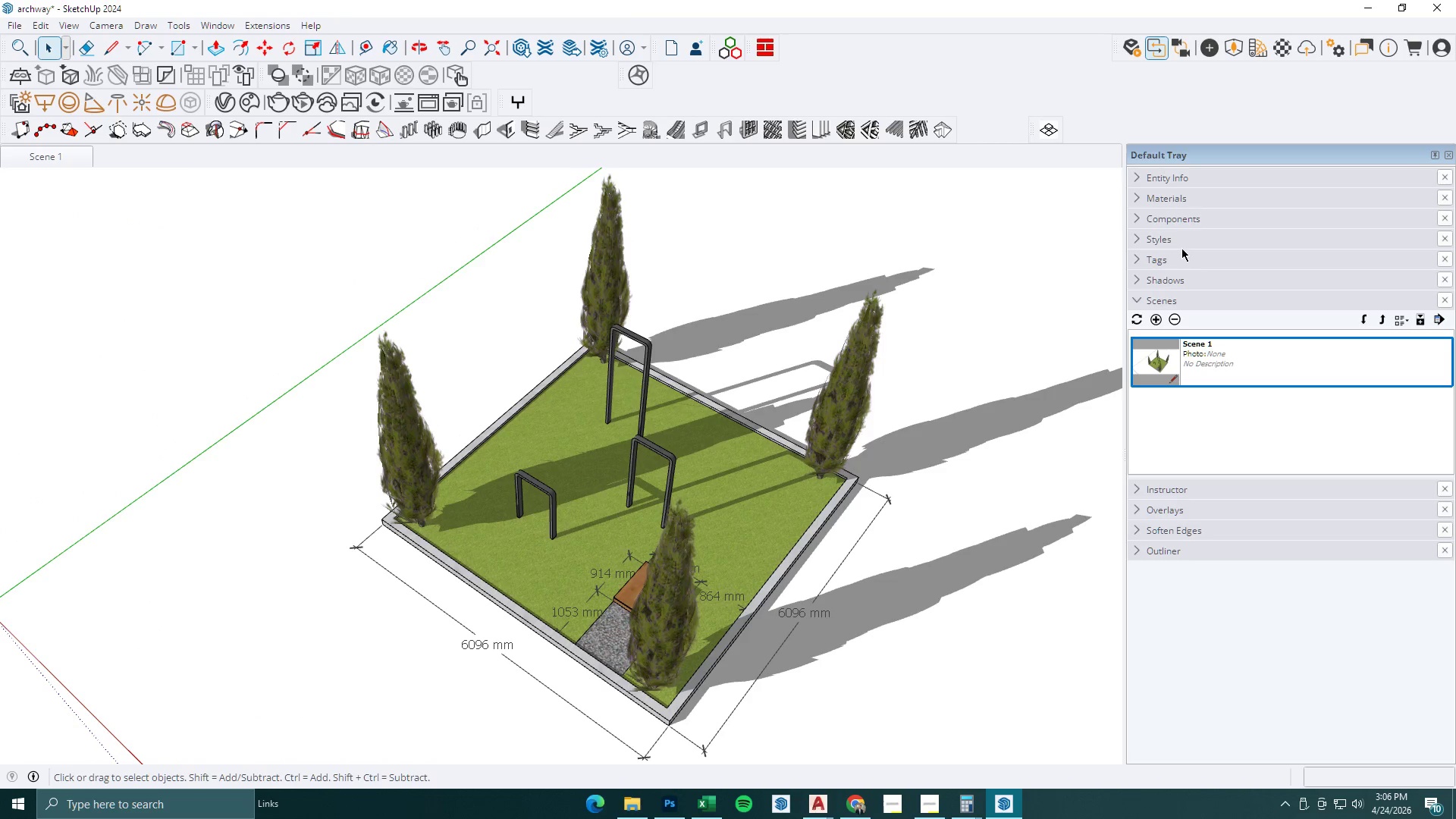 
left_click([1168, 278])
 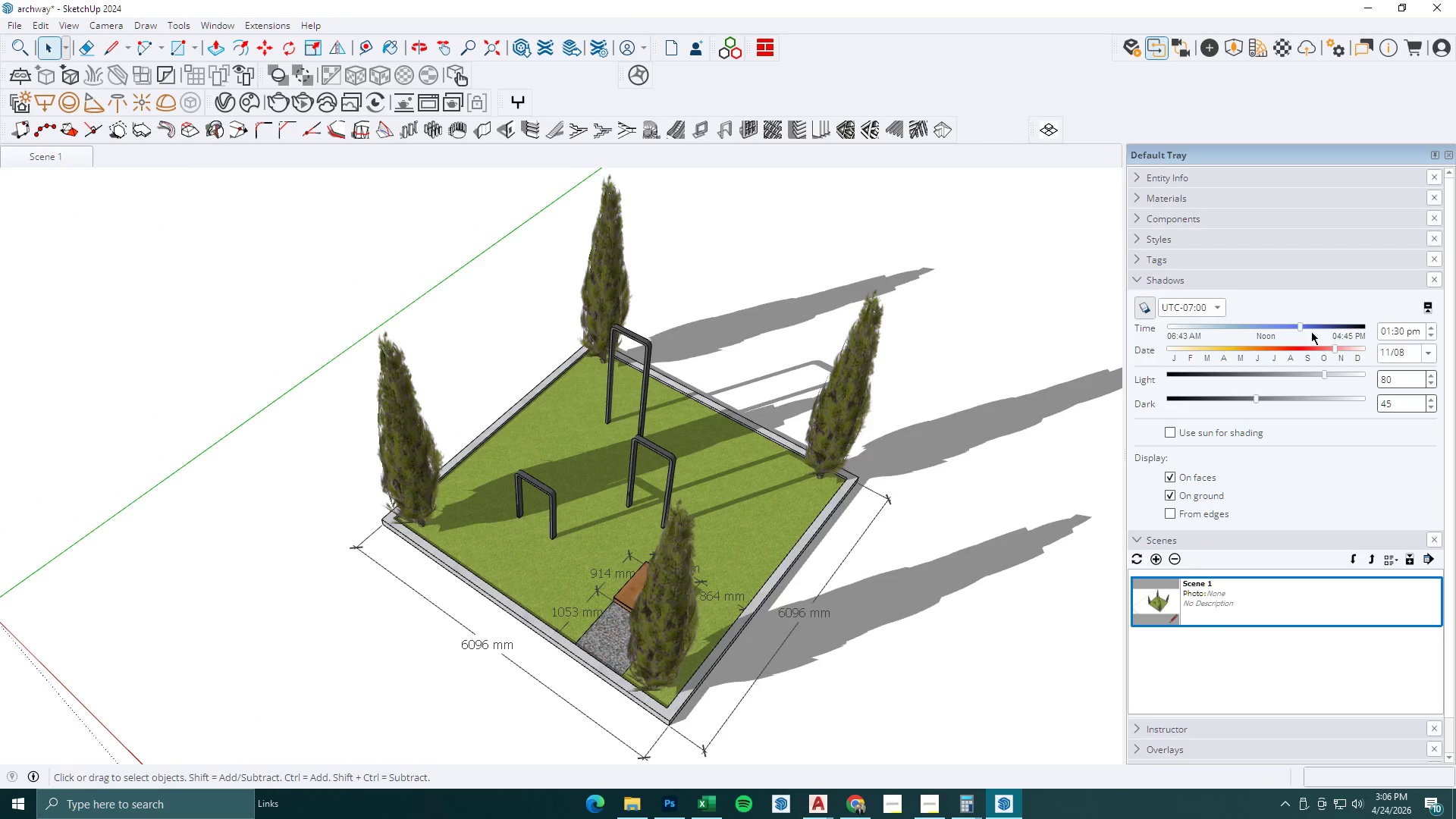 
left_click_drag(start_coordinate=[1298, 326], to_coordinate=[1283, 344])
 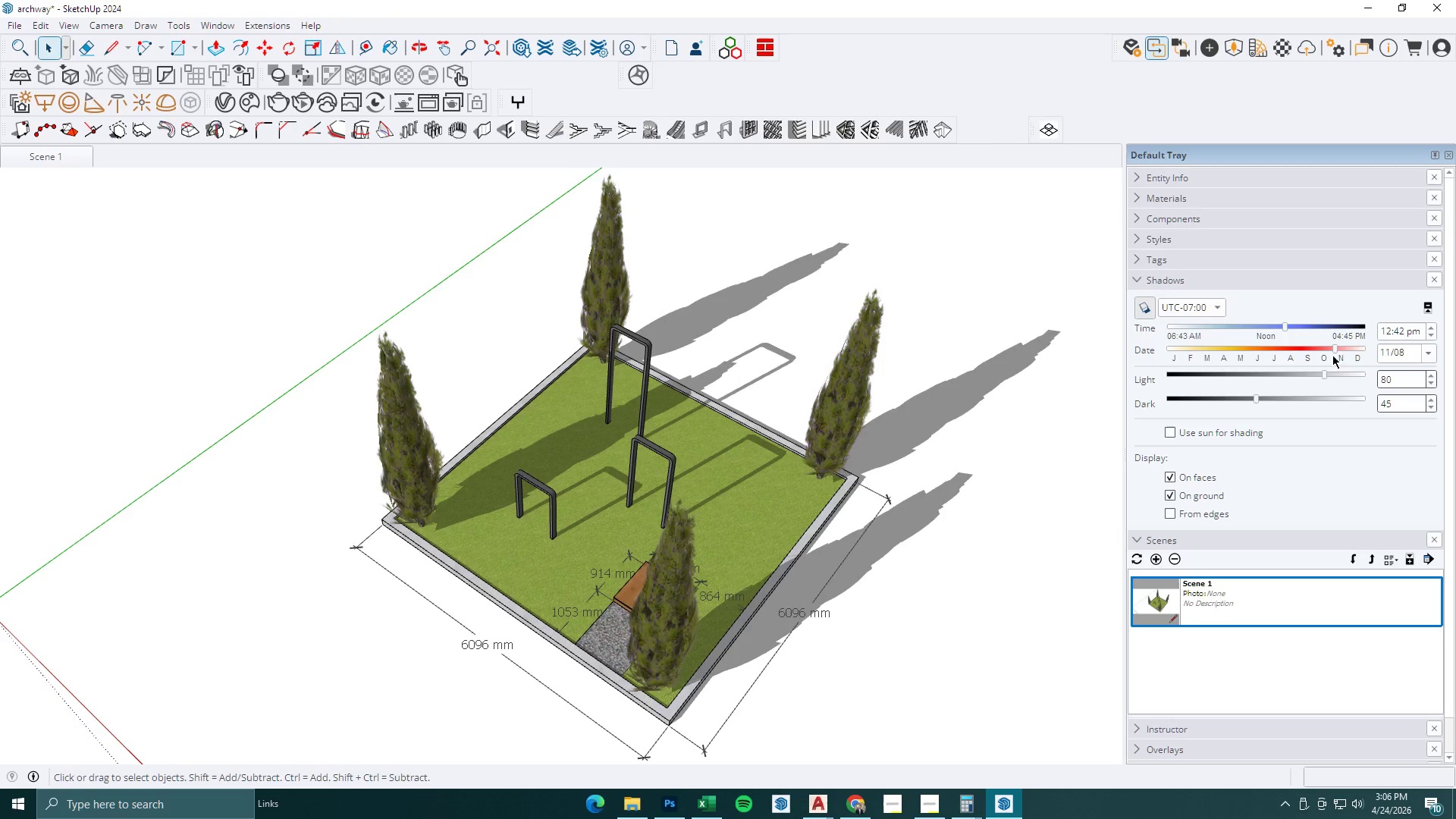 
left_click_drag(start_coordinate=[1336, 351], to_coordinate=[1310, 354])
 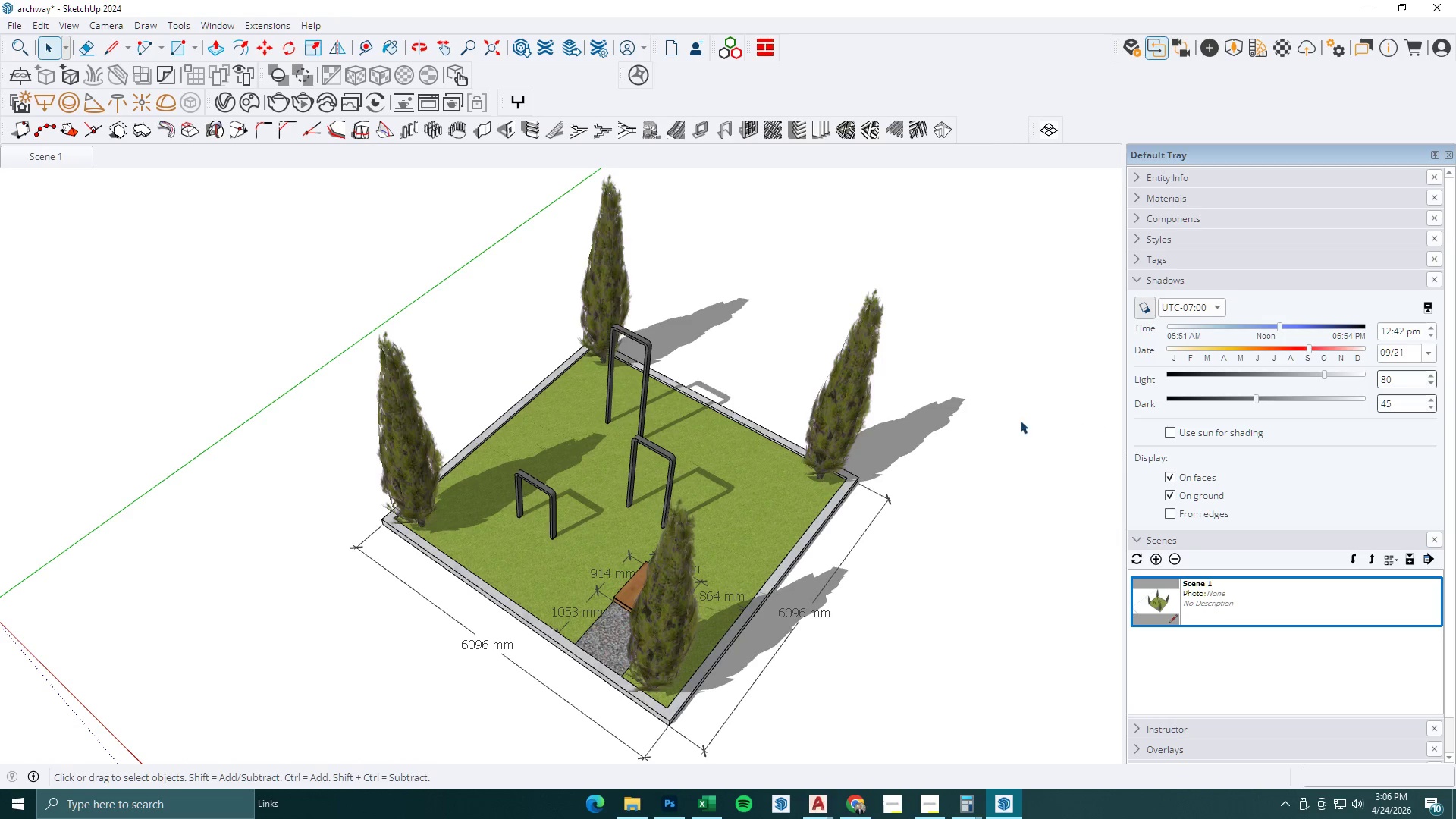 
left_click([977, 410])
 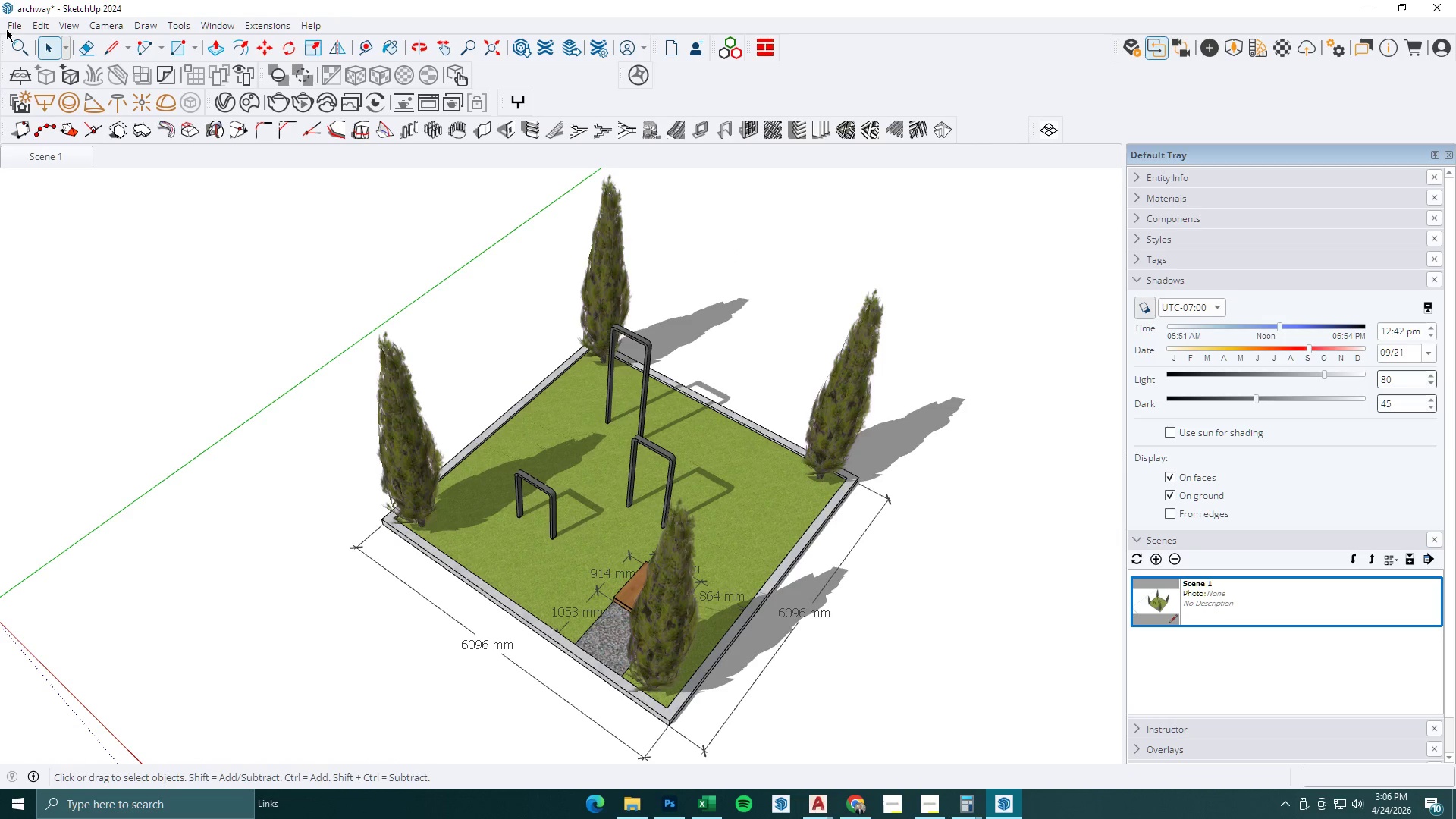 
right_click([54, 153])
 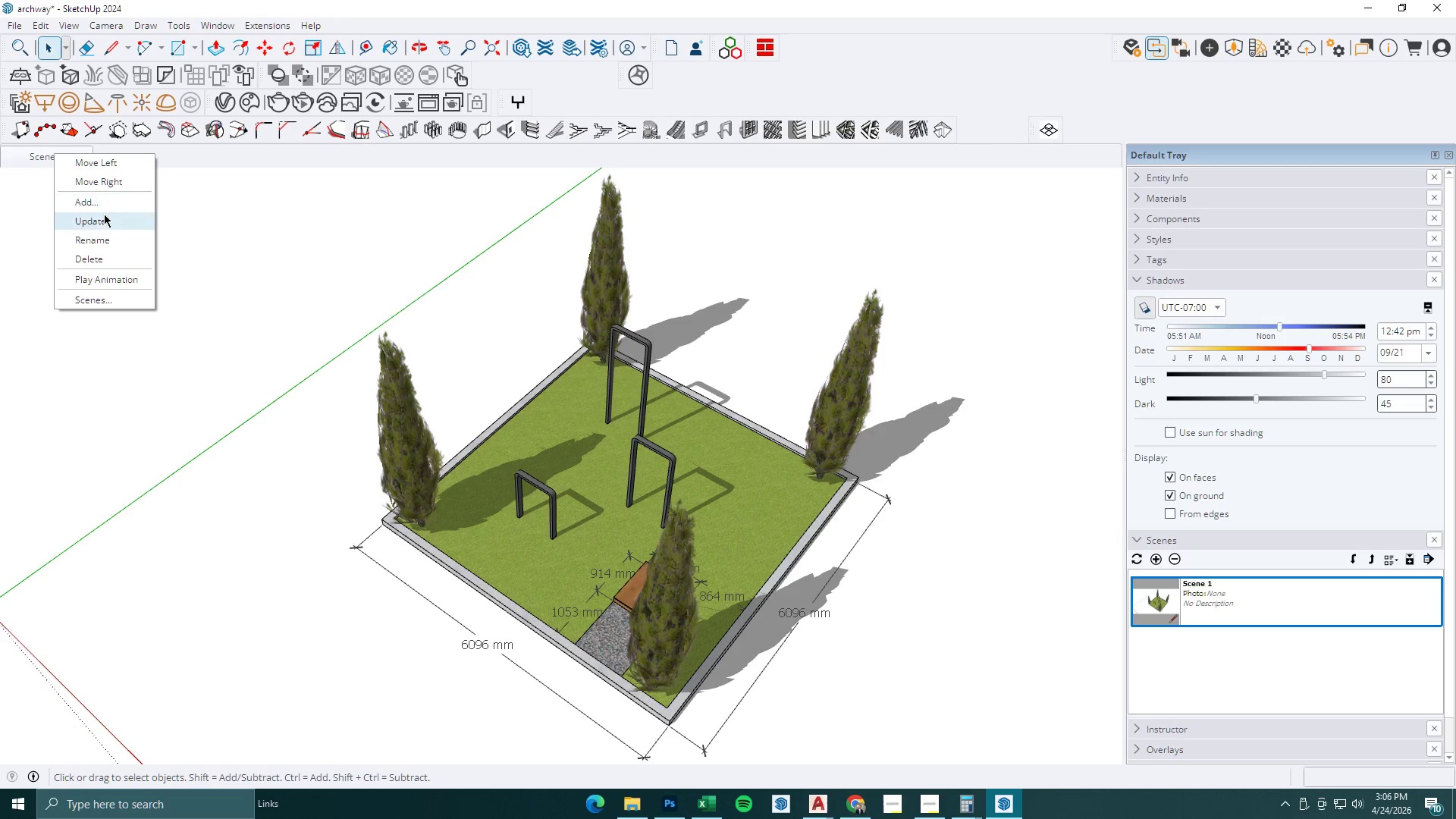 
left_click([104, 216])
 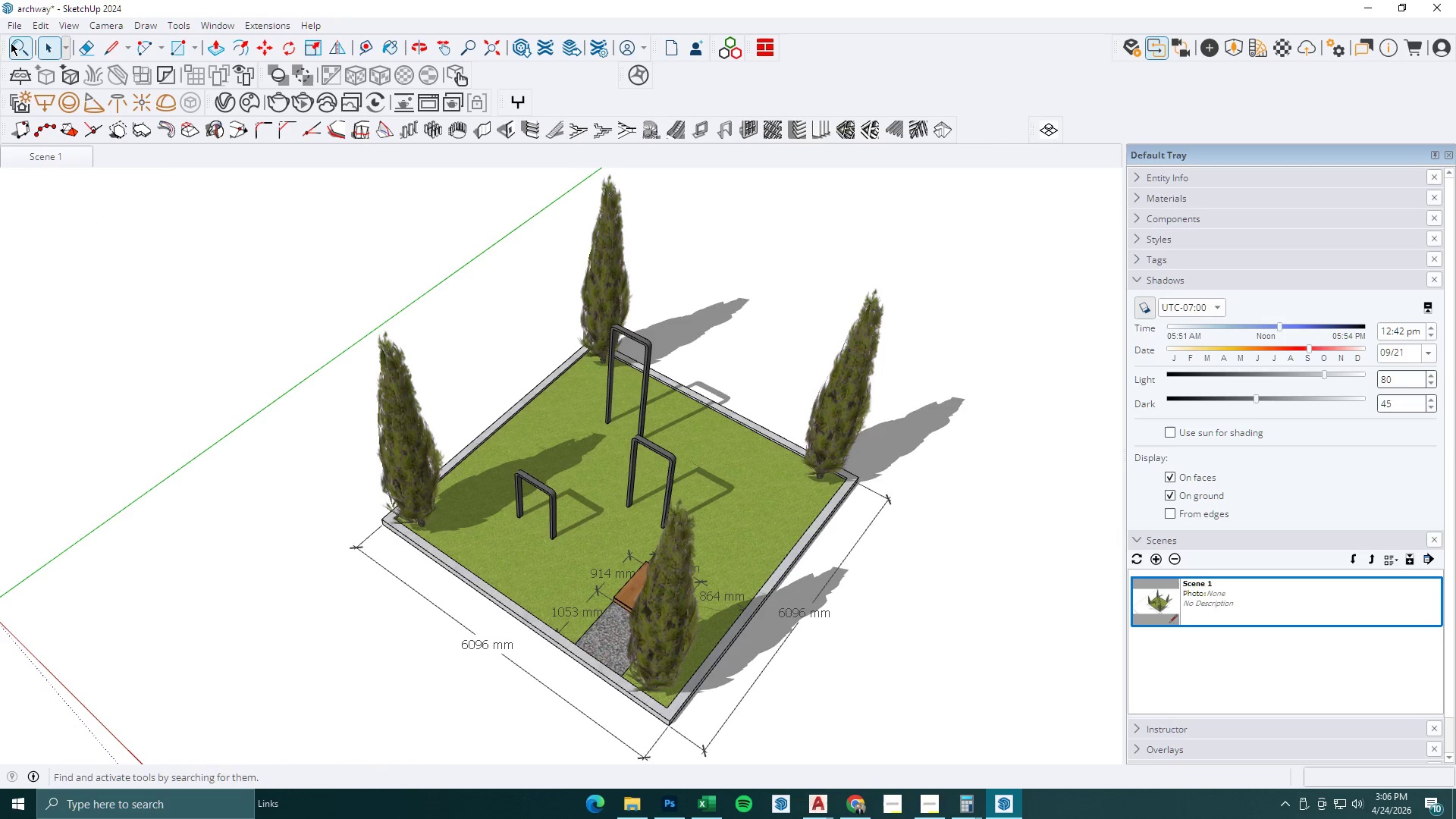 
left_click([11, 27])
 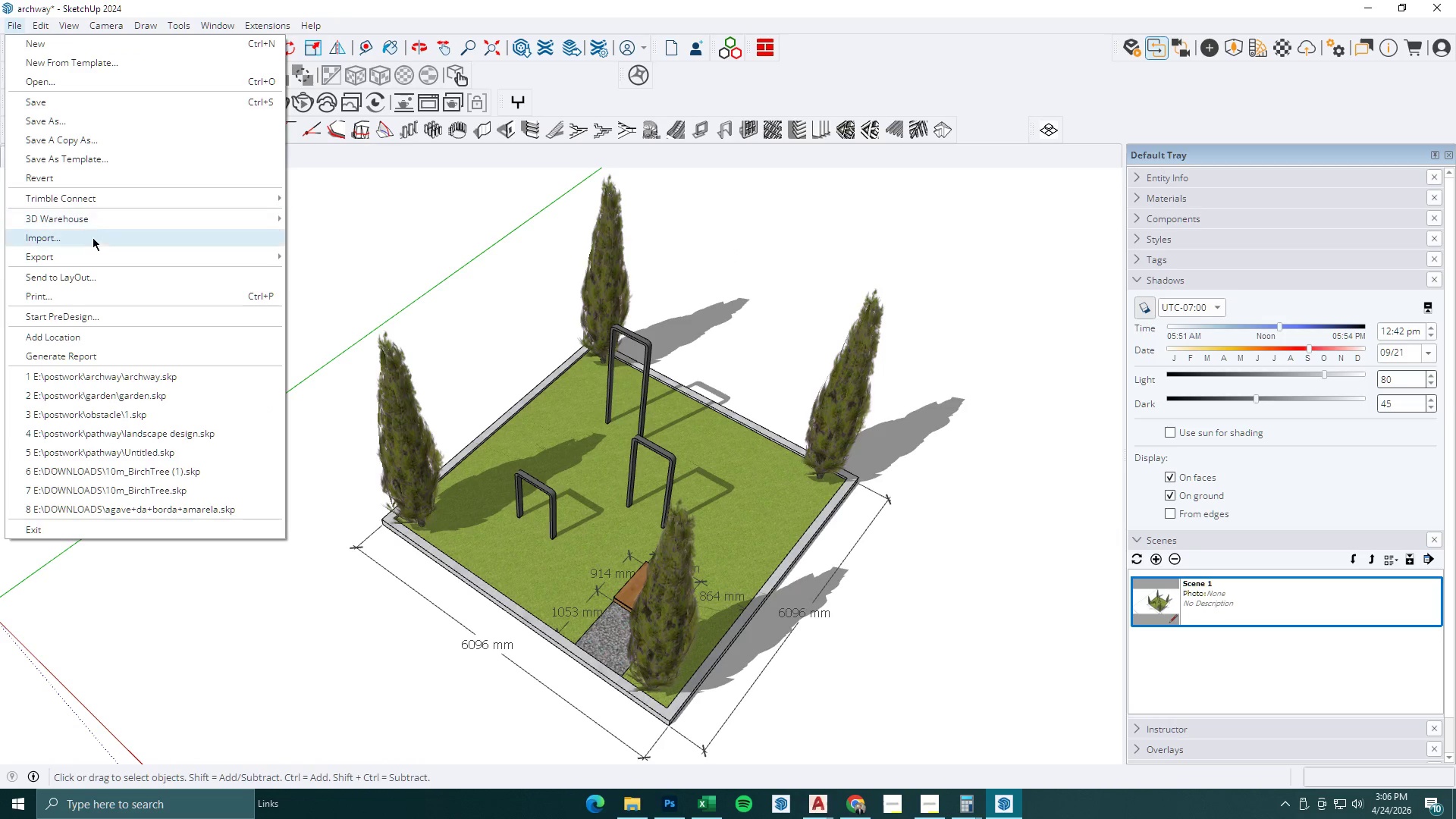 
left_click([93, 247])
 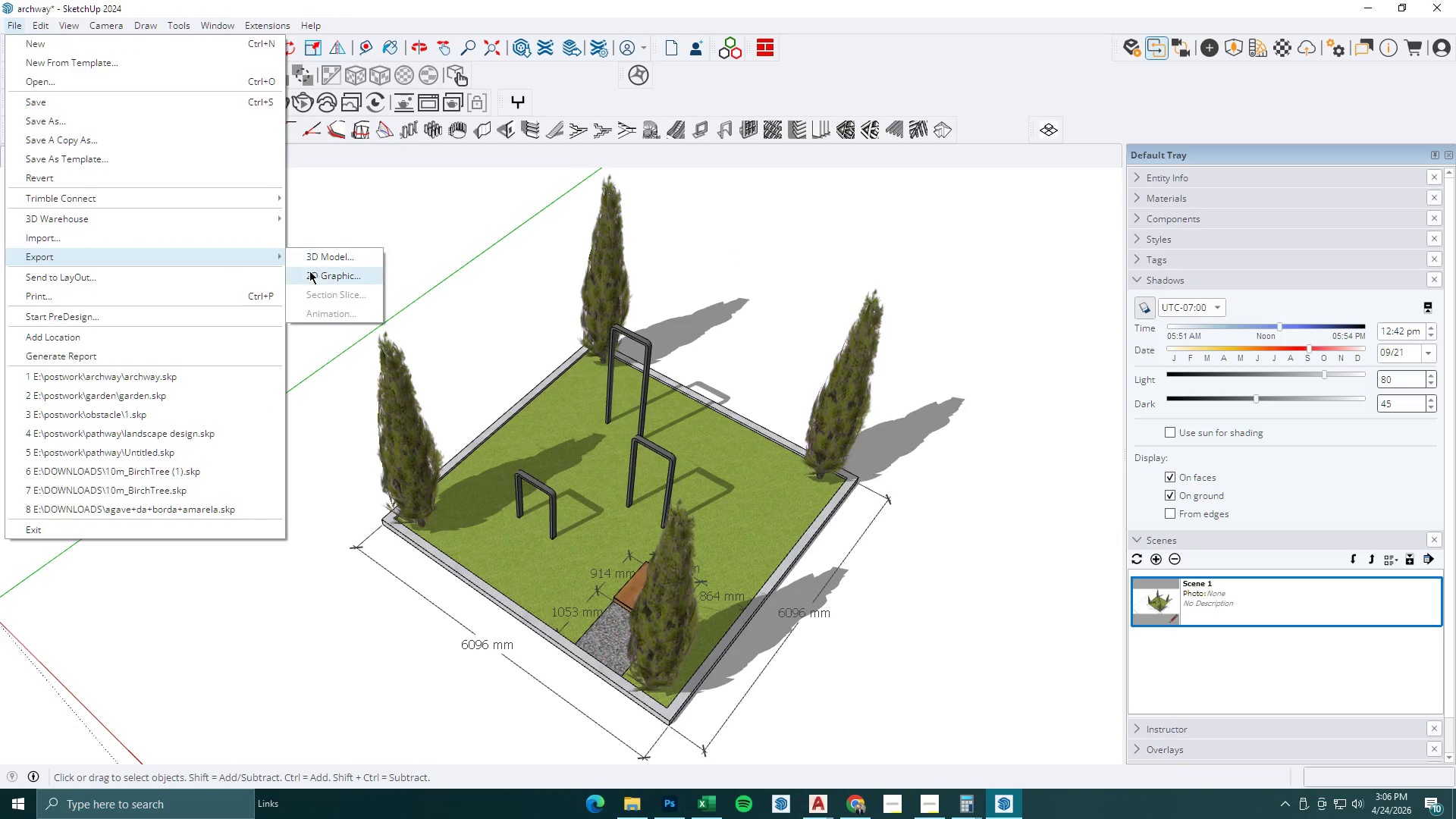 
left_click([314, 275])
 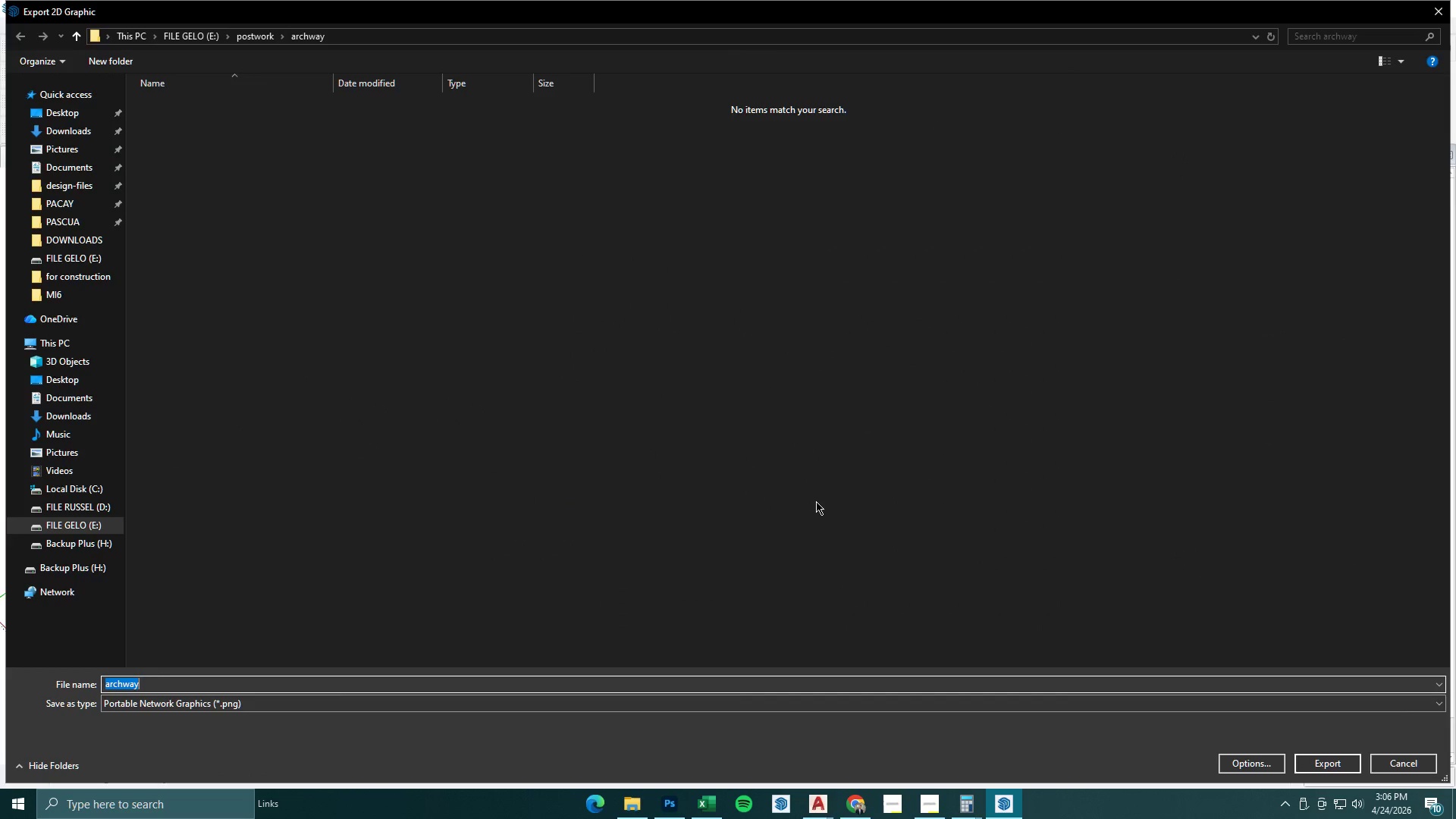 
wait(12.95)
 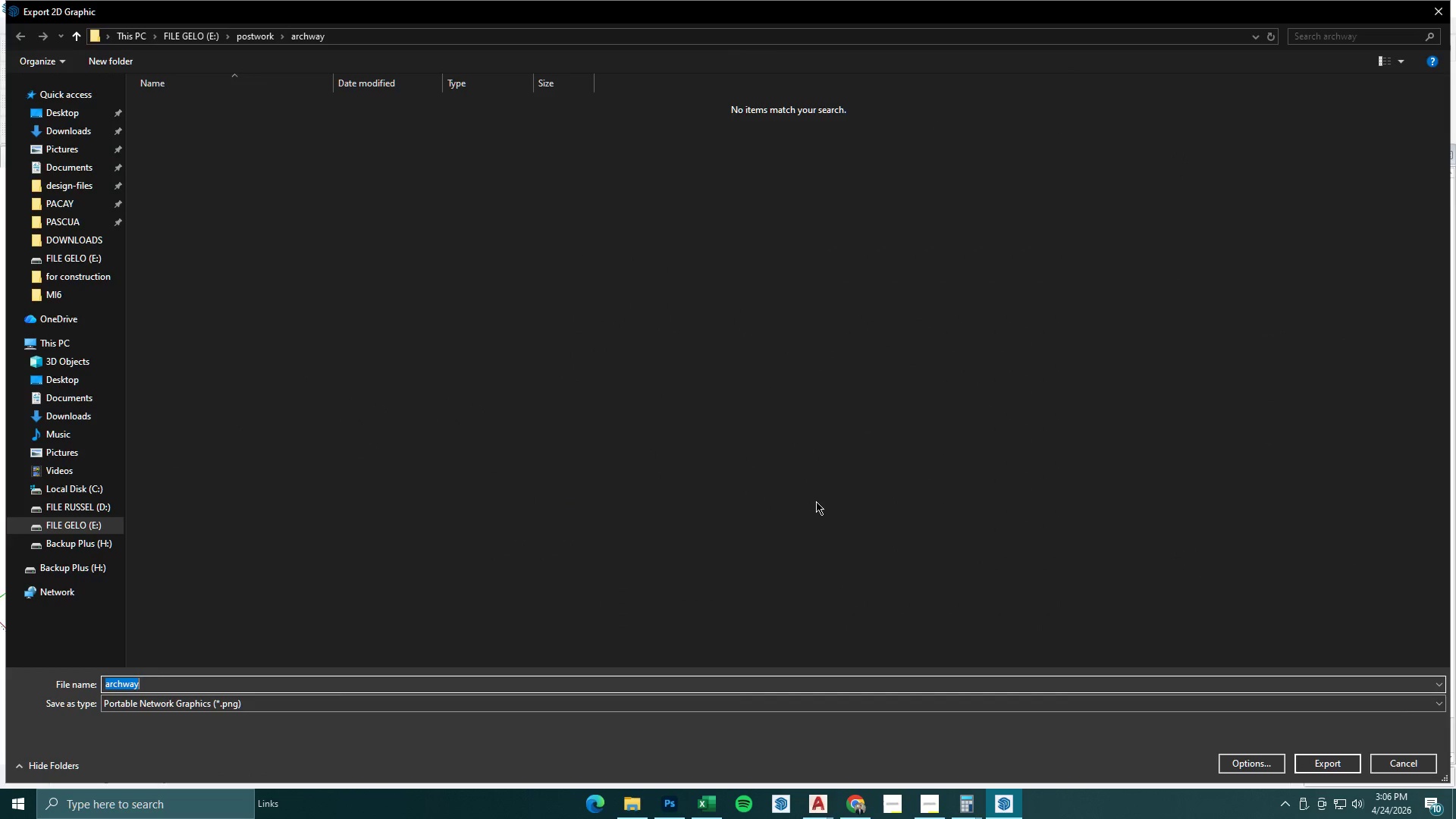 
left_click([338, 603])
 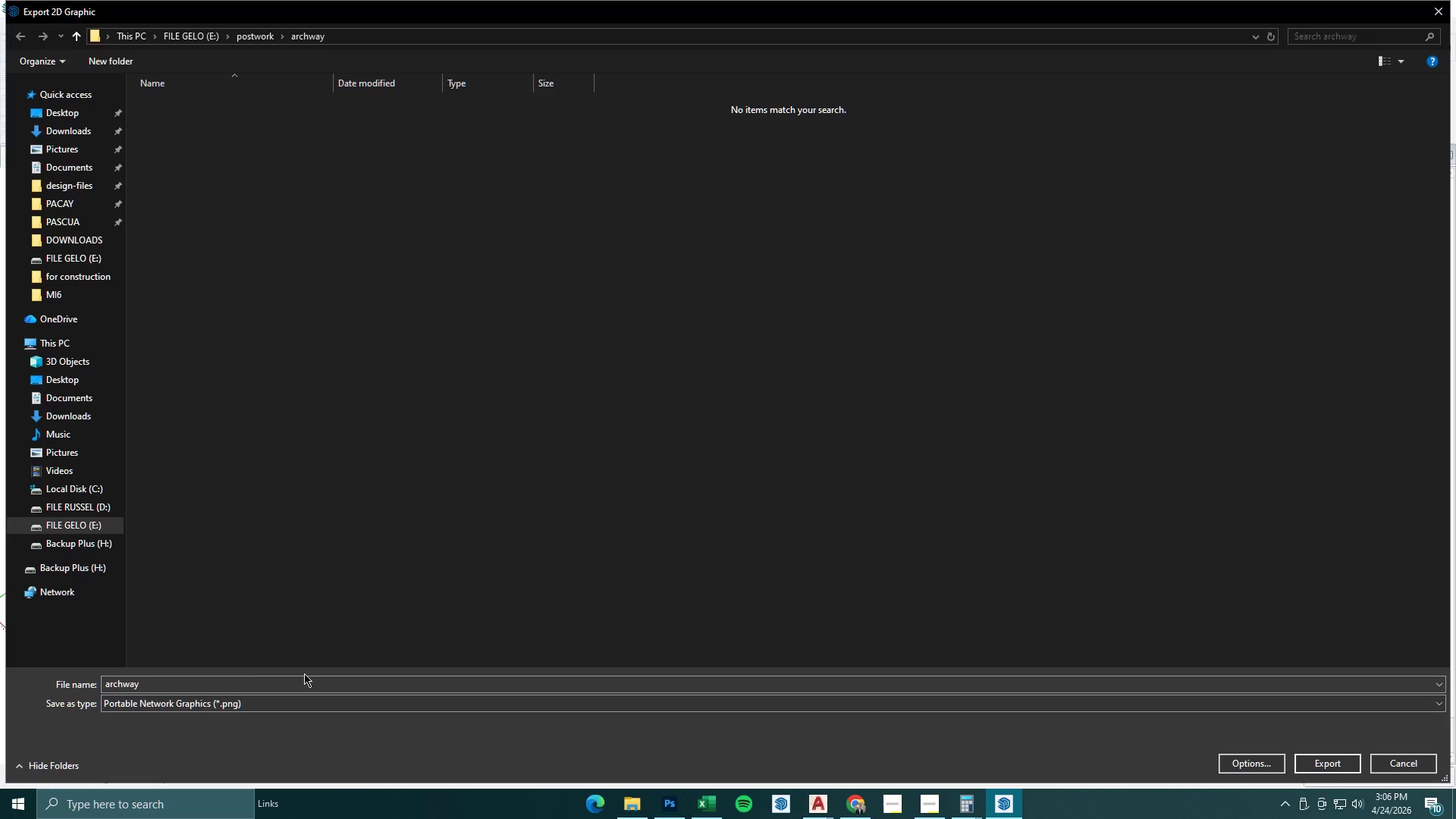 
left_click([225, 686])
 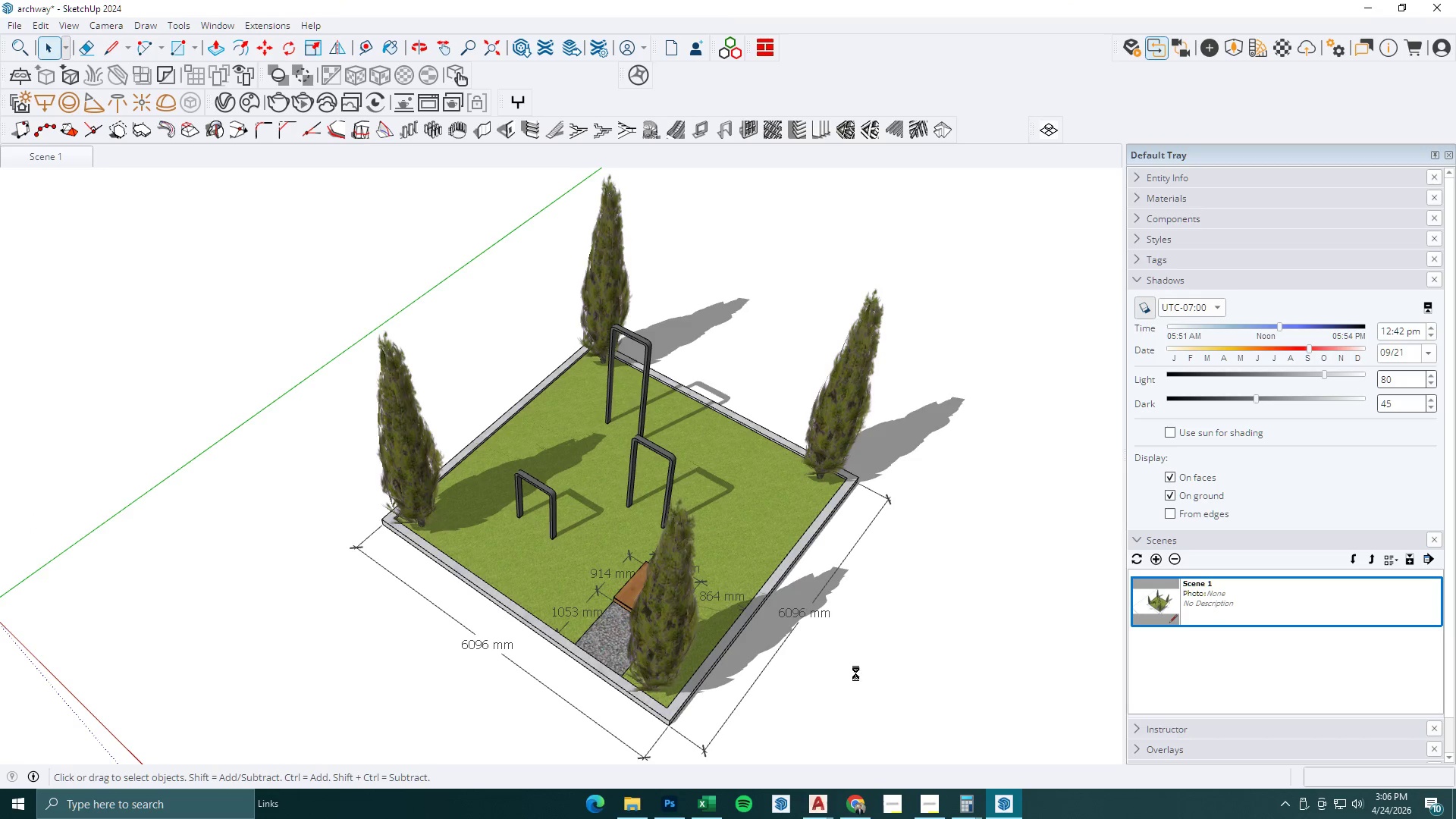 
left_click([940, 802])